 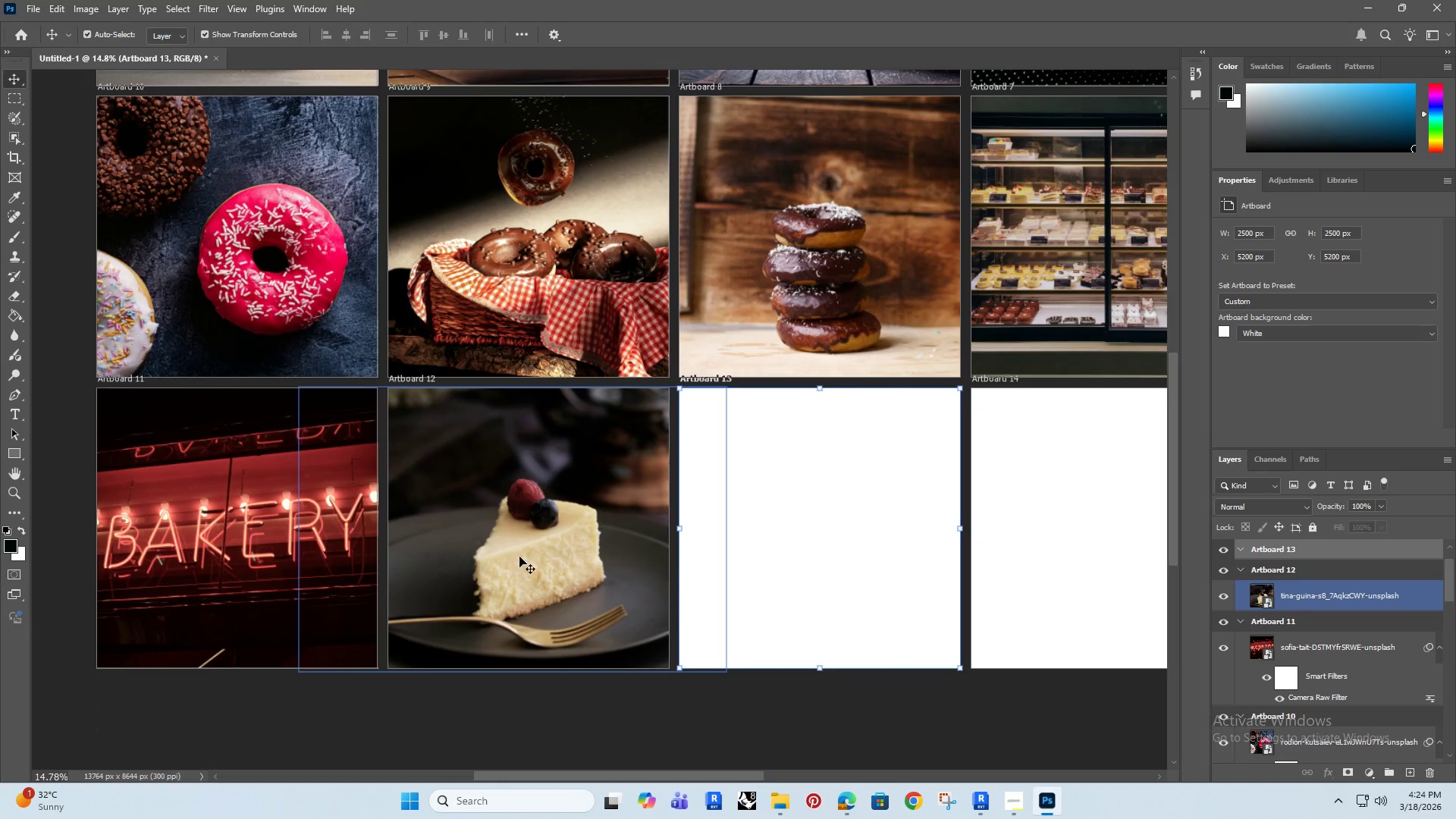 
left_click([525, 547])
 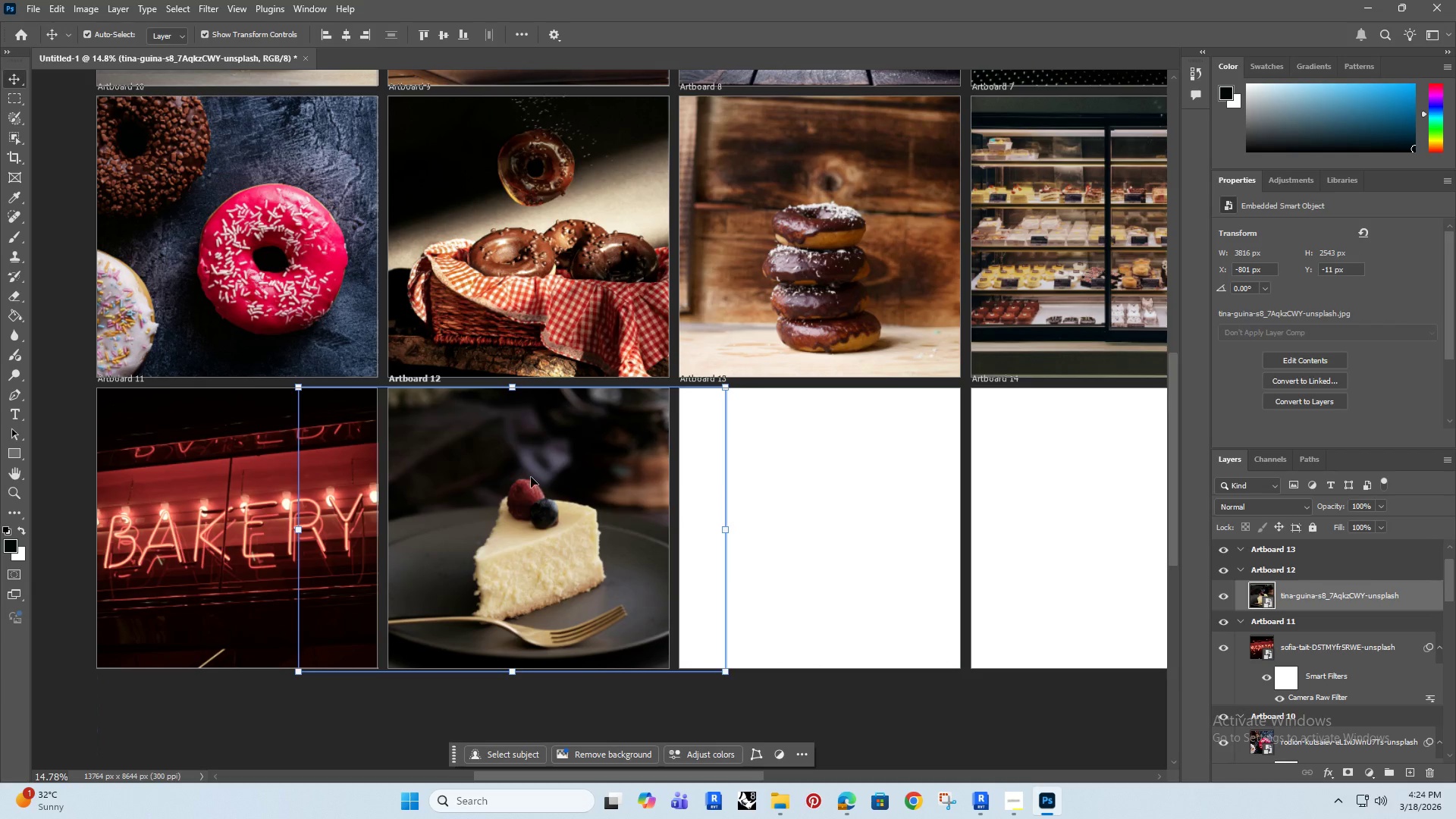 
scroll: coordinate [511, 557], scroll_direction: up, amount: 7.0
 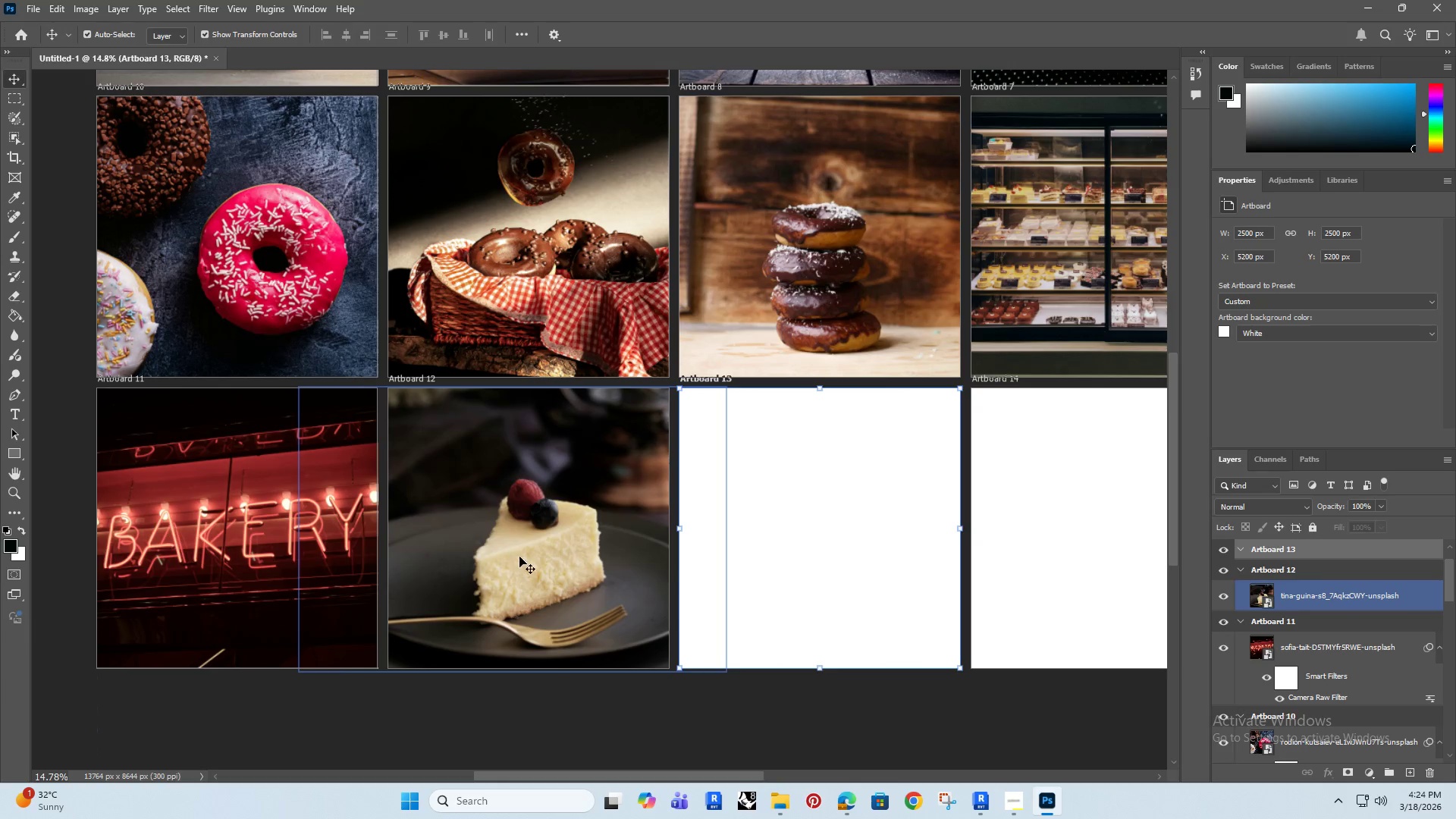 
hold_key(key=AltRight, duration=0.55)
scroll: coordinate [617, 565], scroll_direction: up, amount: 3.0
 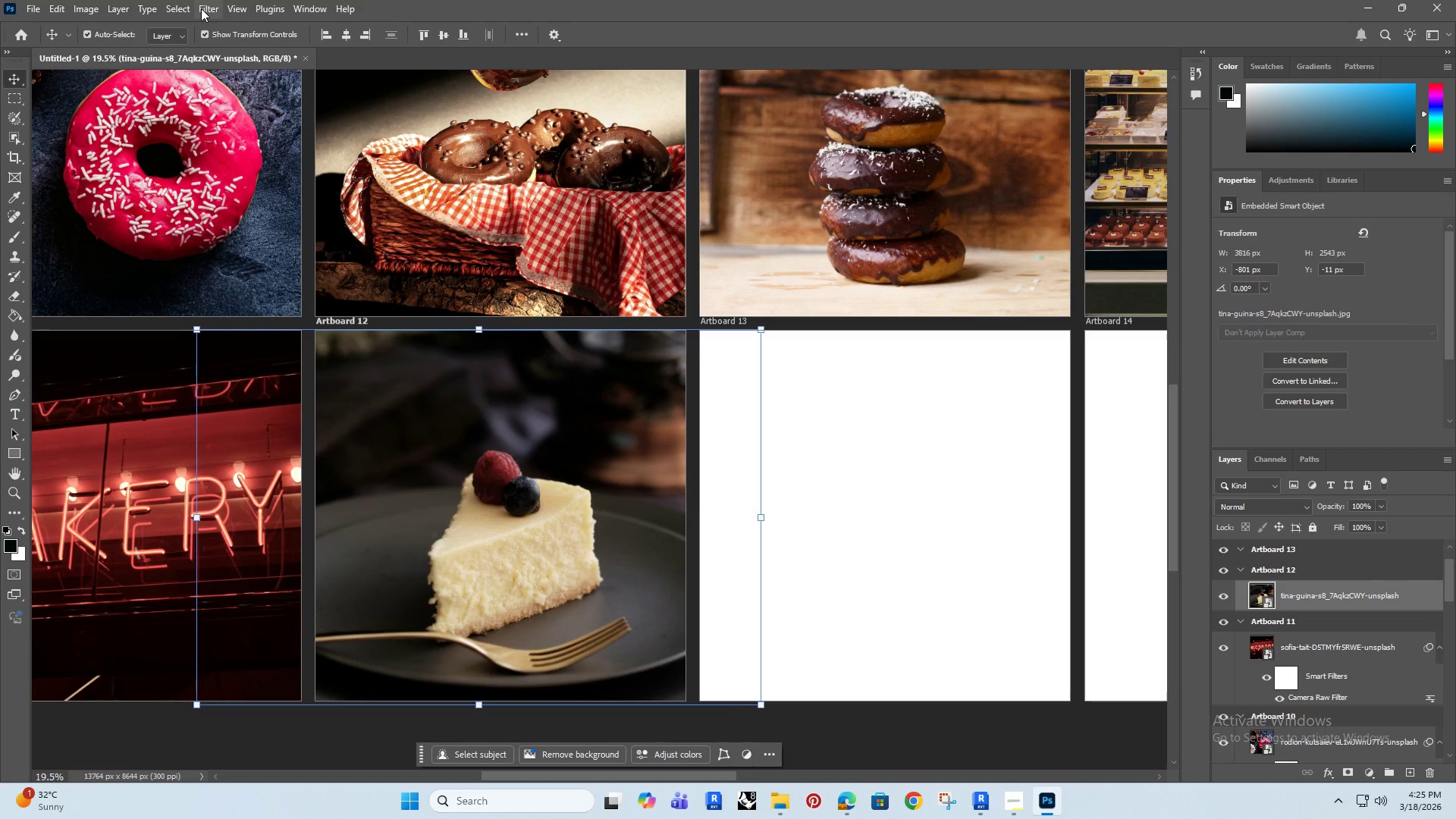 
left_click([208, 9])
 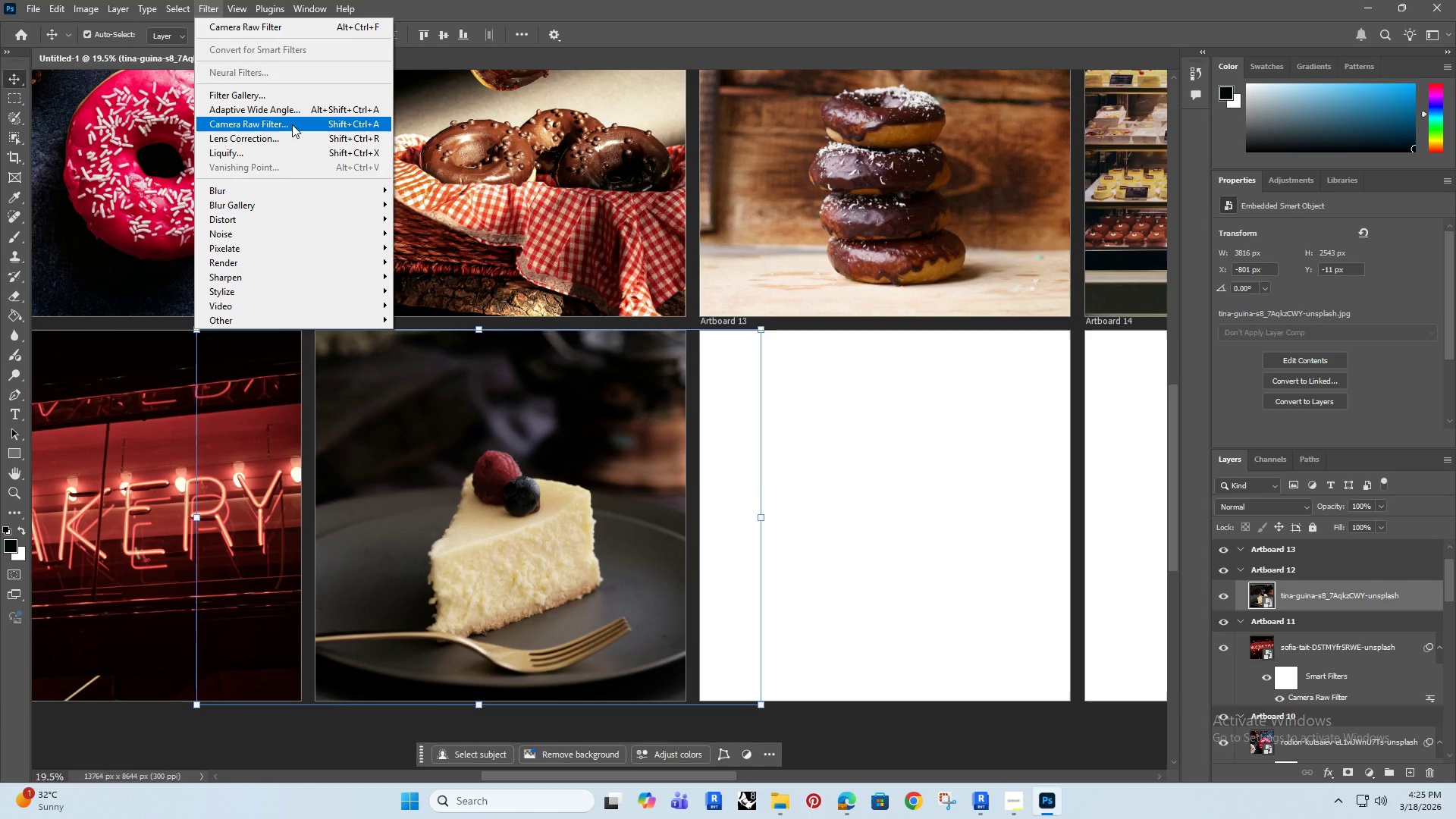 
wait(6.11)
 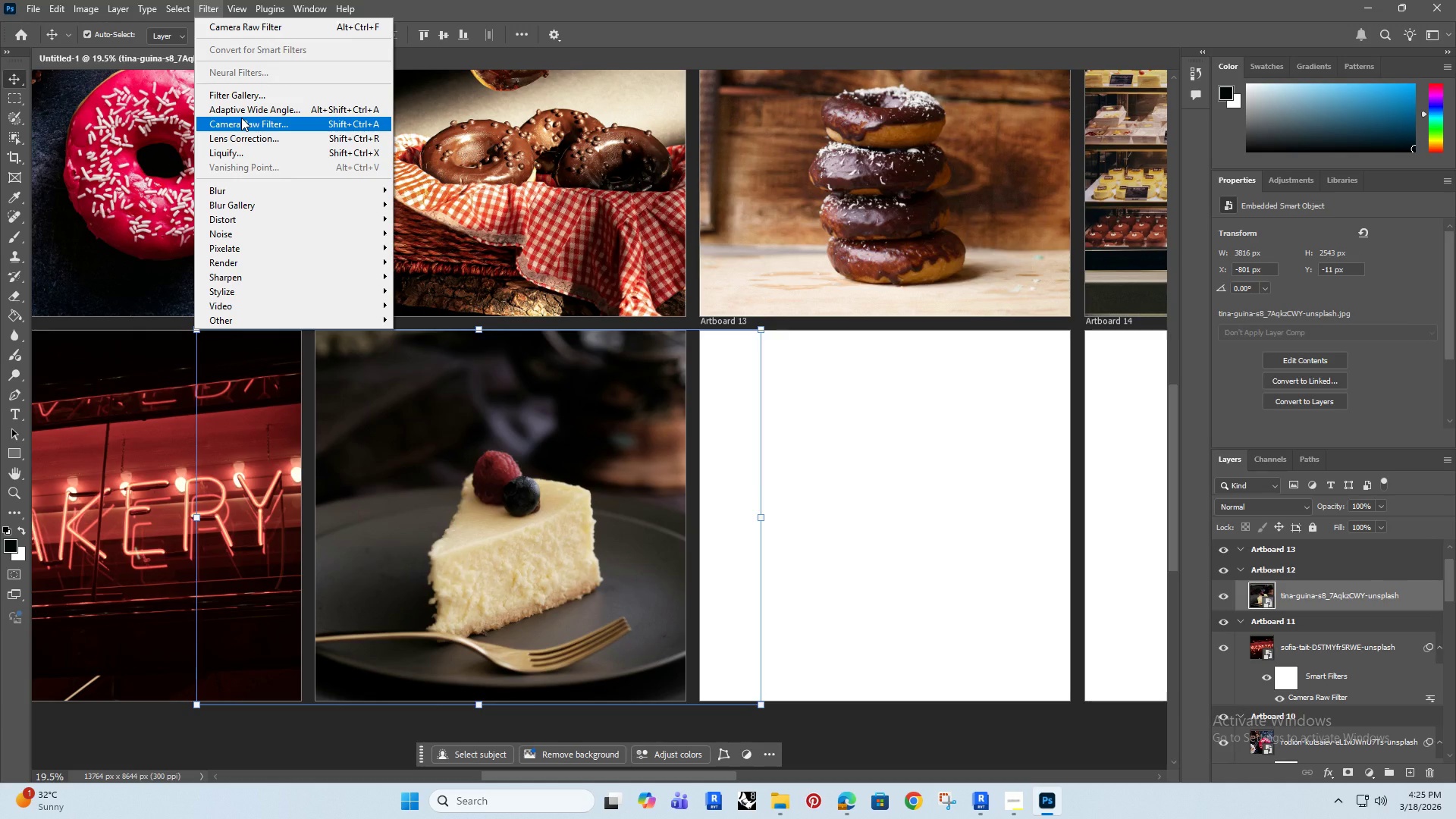 
left_click([293, 124])
 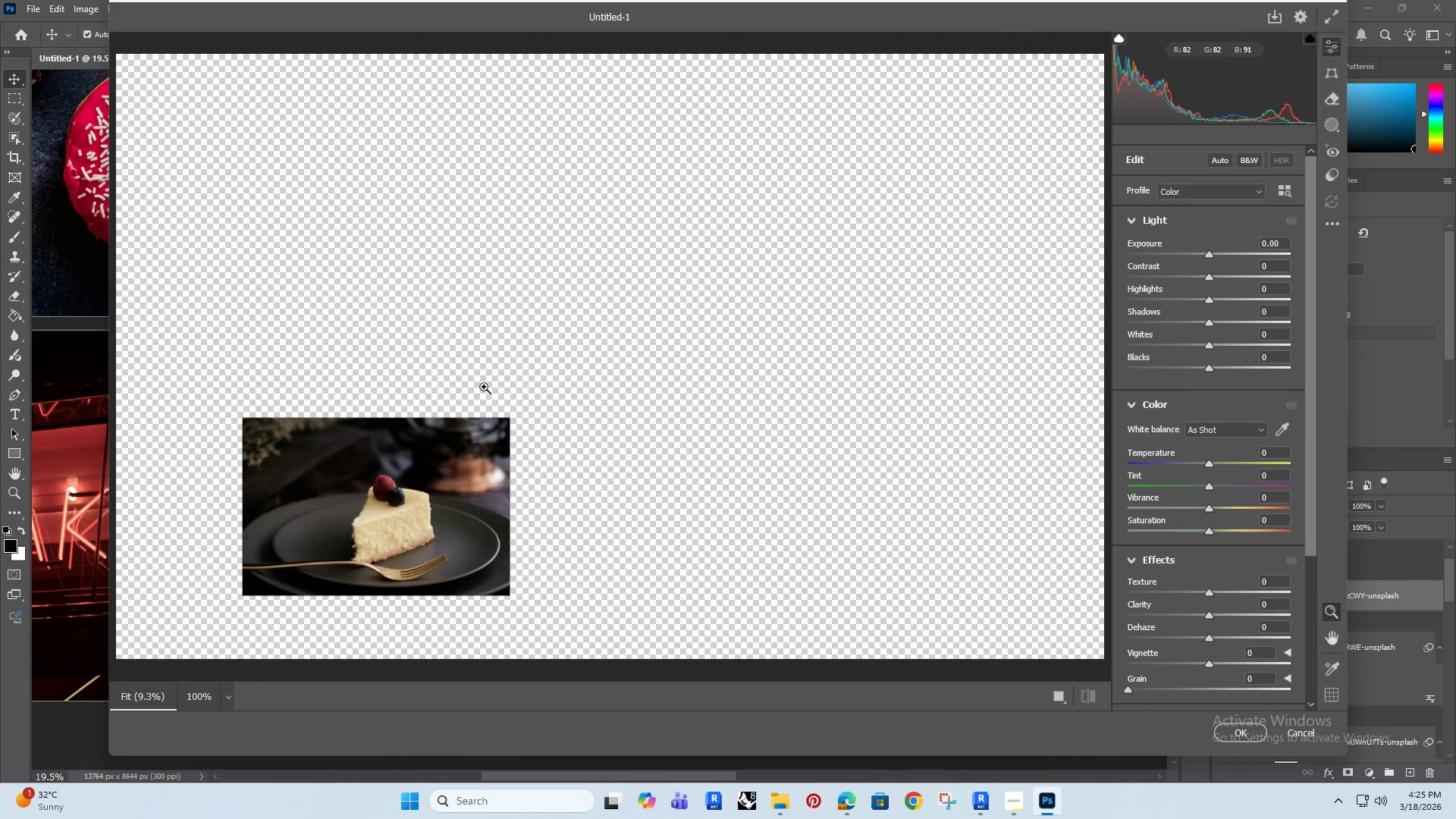 
left_click_drag(start_coordinate=[310, 524], to_coordinate=[406, 435])
 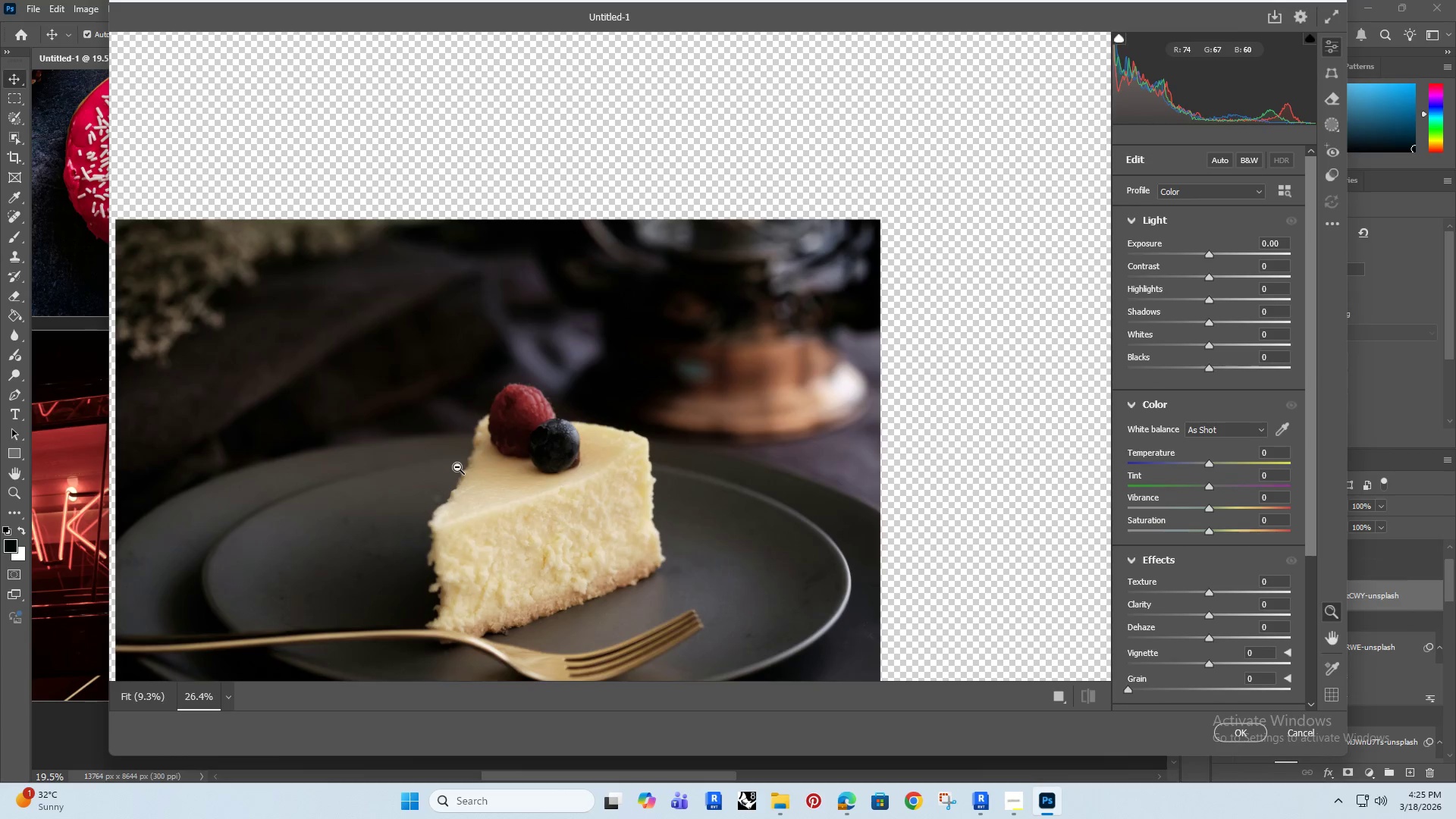 
left_click_drag(start_coordinate=[457, 467], to_coordinate=[434, 356])
 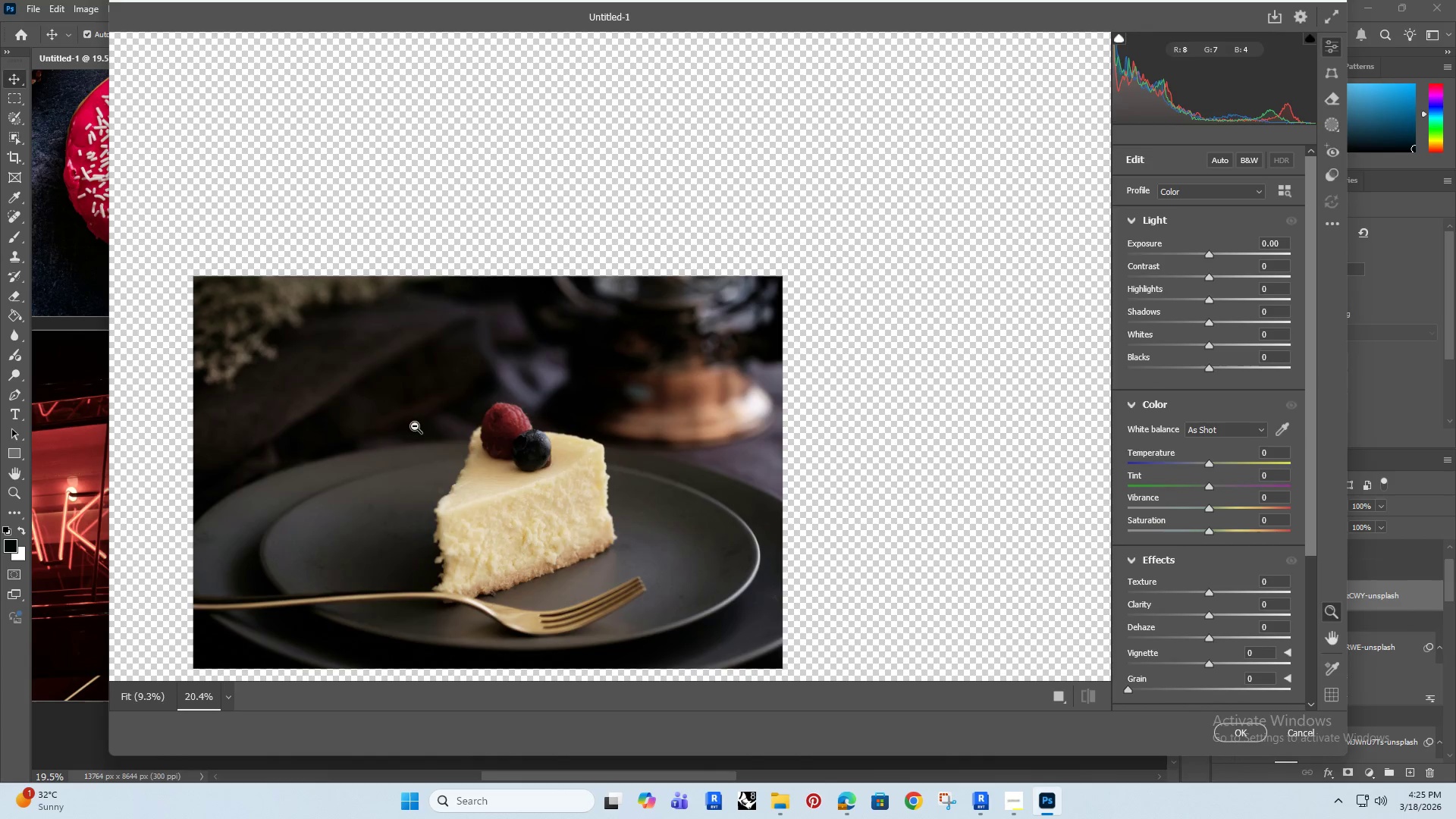 
left_click_drag(start_coordinate=[415, 426], to_coordinate=[359, 407])
 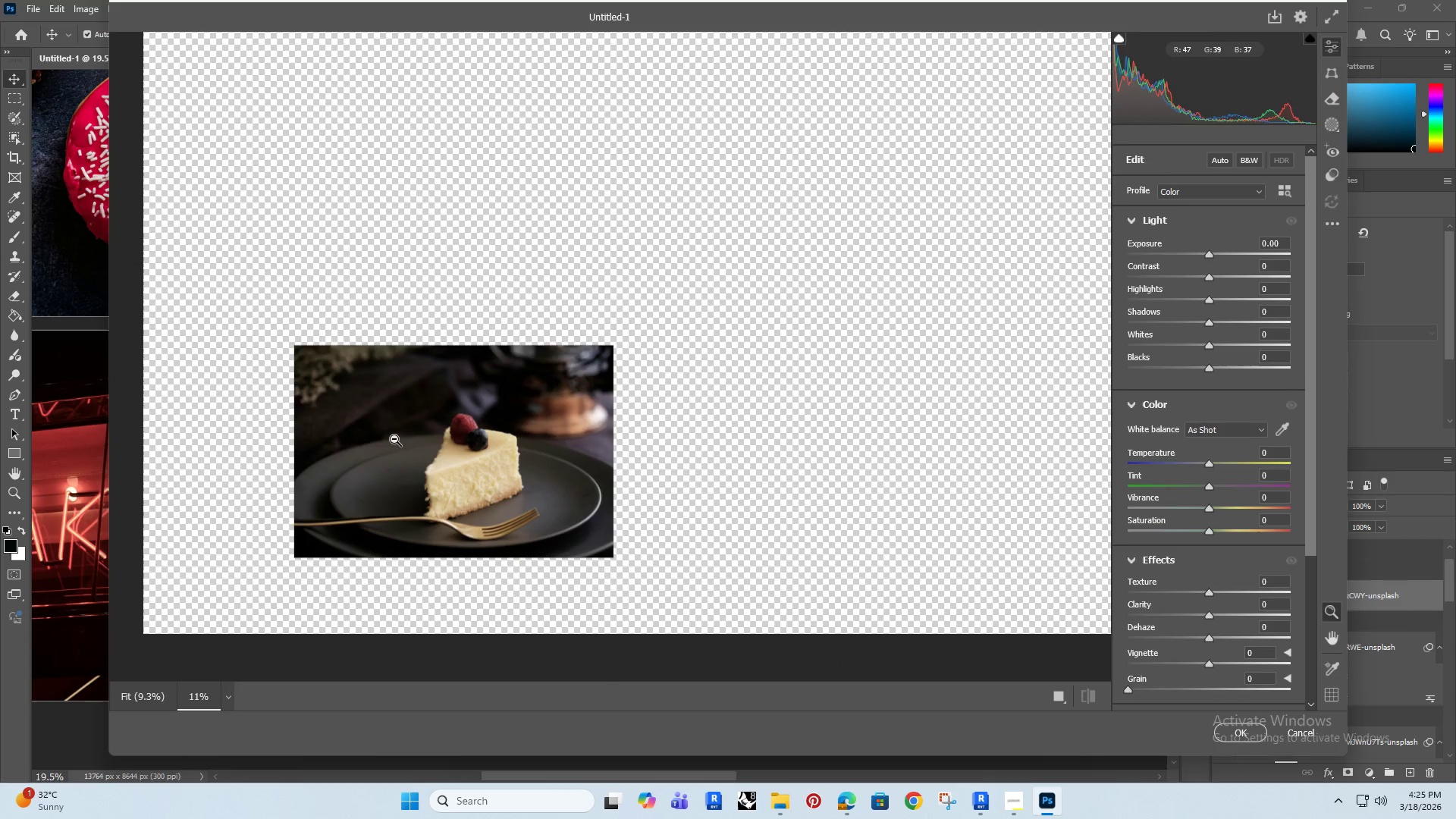 
left_click_drag(start_coordinate=[394, 439], to_coordinate=[464, 415])
 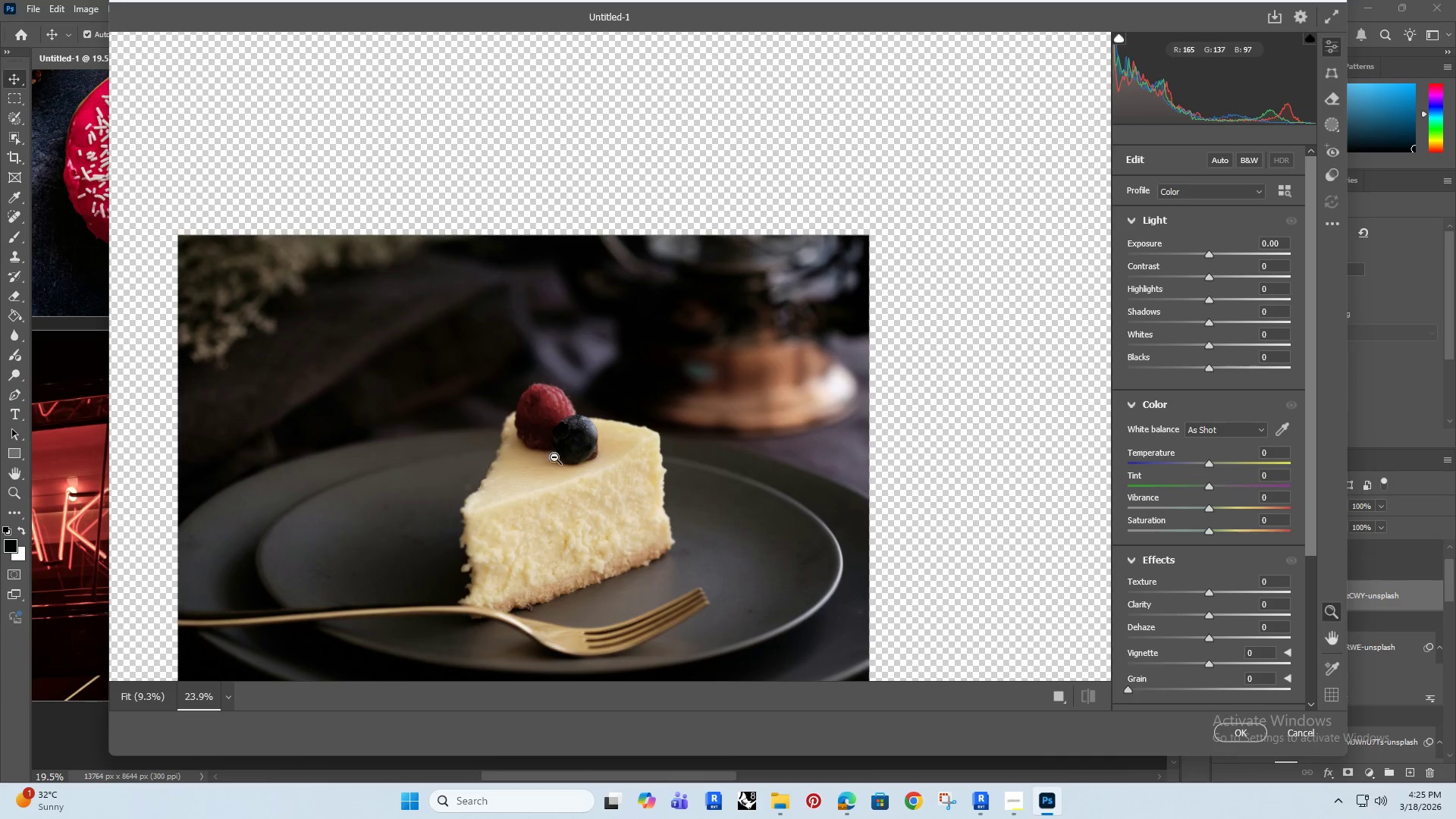 
wait(6.0)
 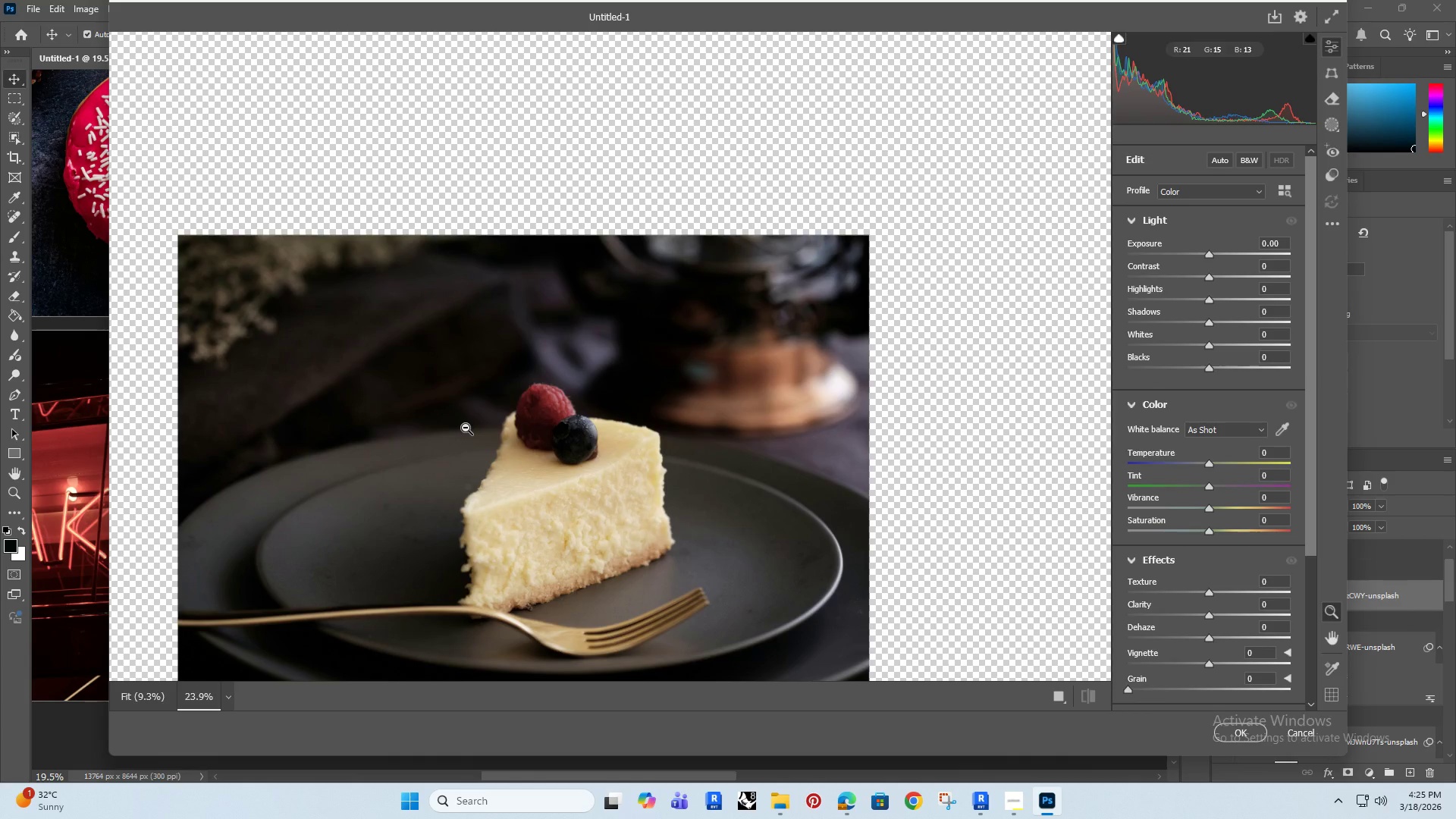 
left_click_drag(start_coordinate=[830, 500], to_coordinate=[840, 490])
 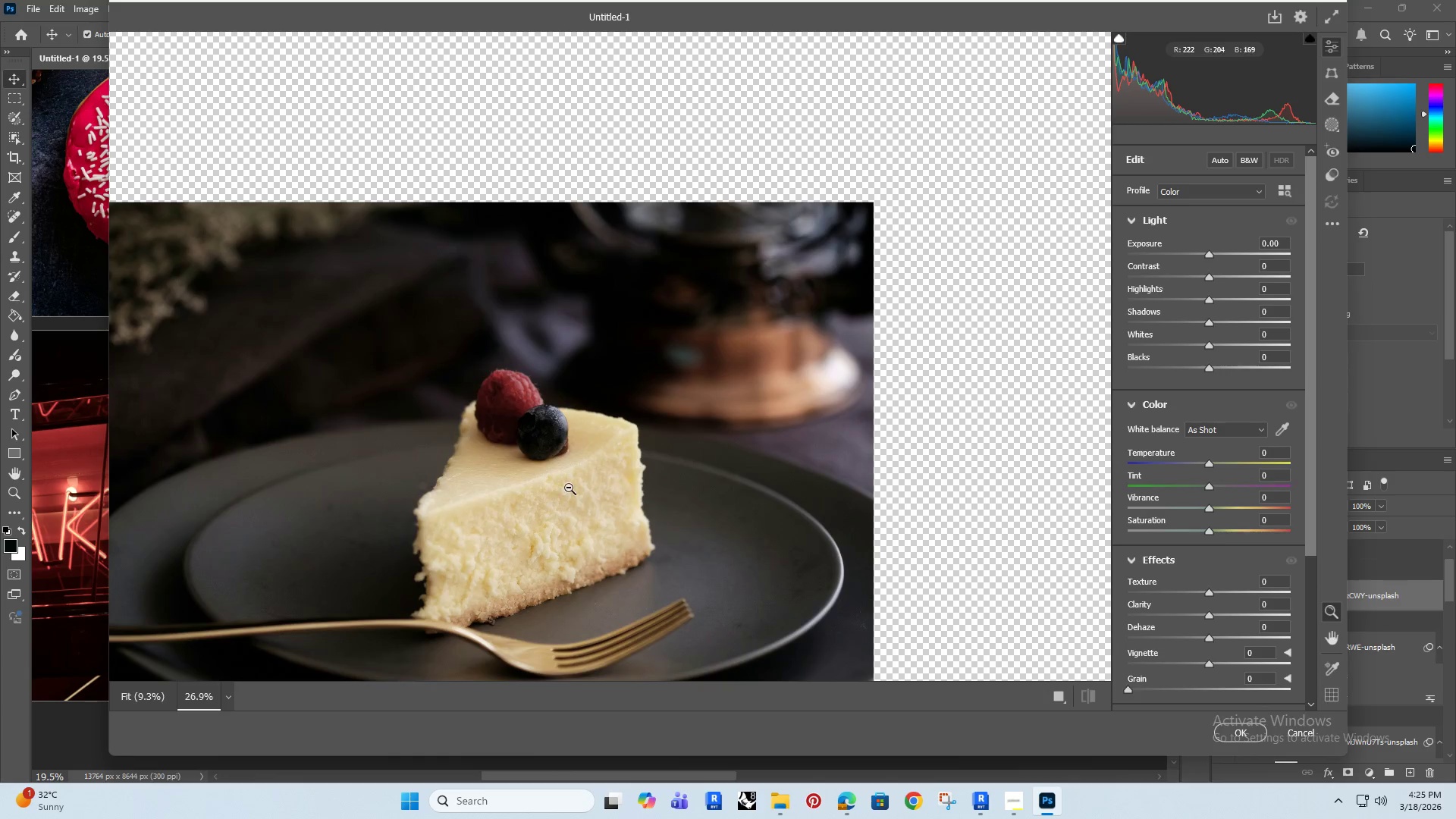 
left_click_drag(start_coordinate=[569, 488], to_coordinate=[603, 435])
 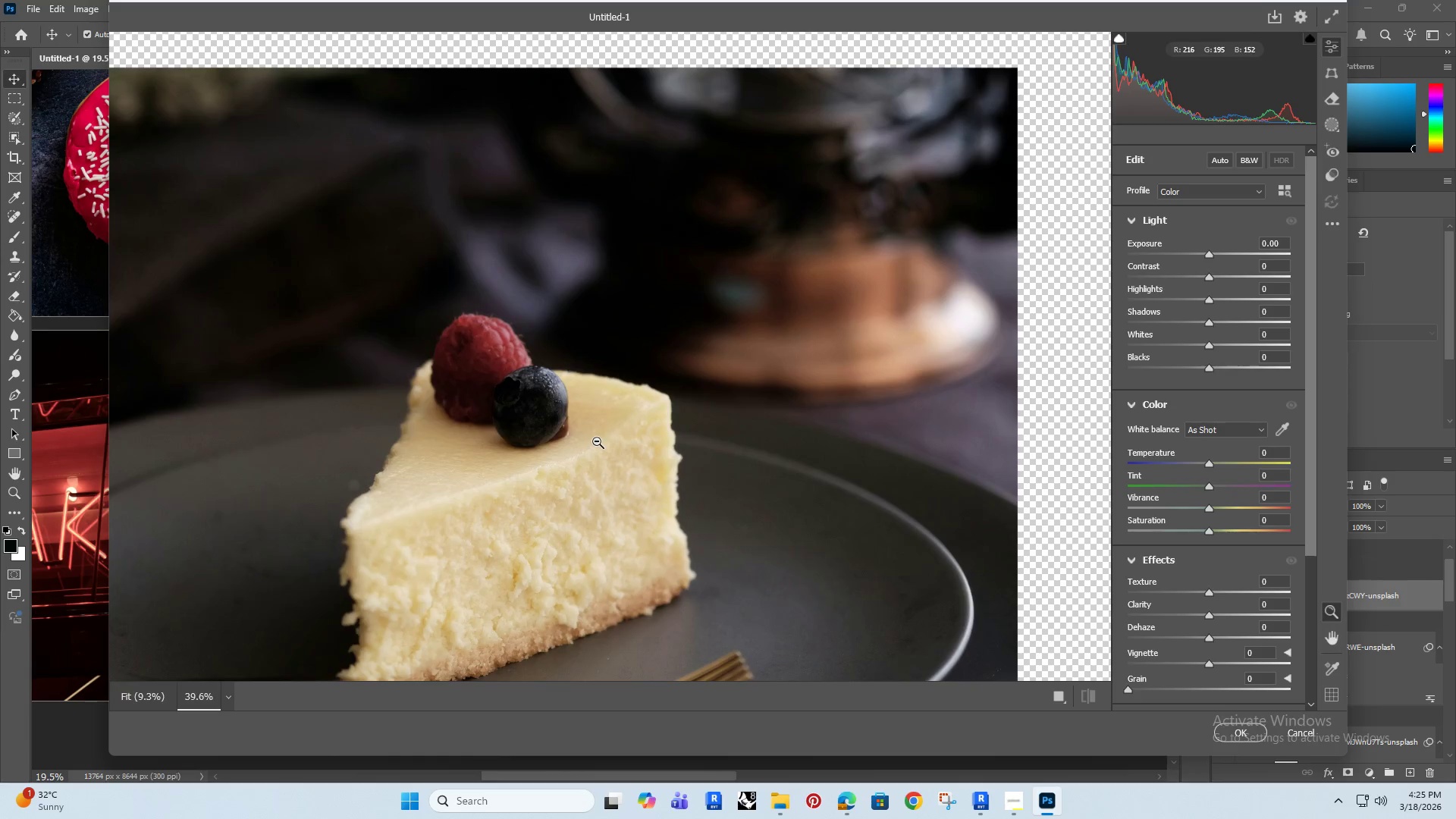 
left_click_drag(start_coordinate=[597, 441], to_coordinate=[578, 453])
 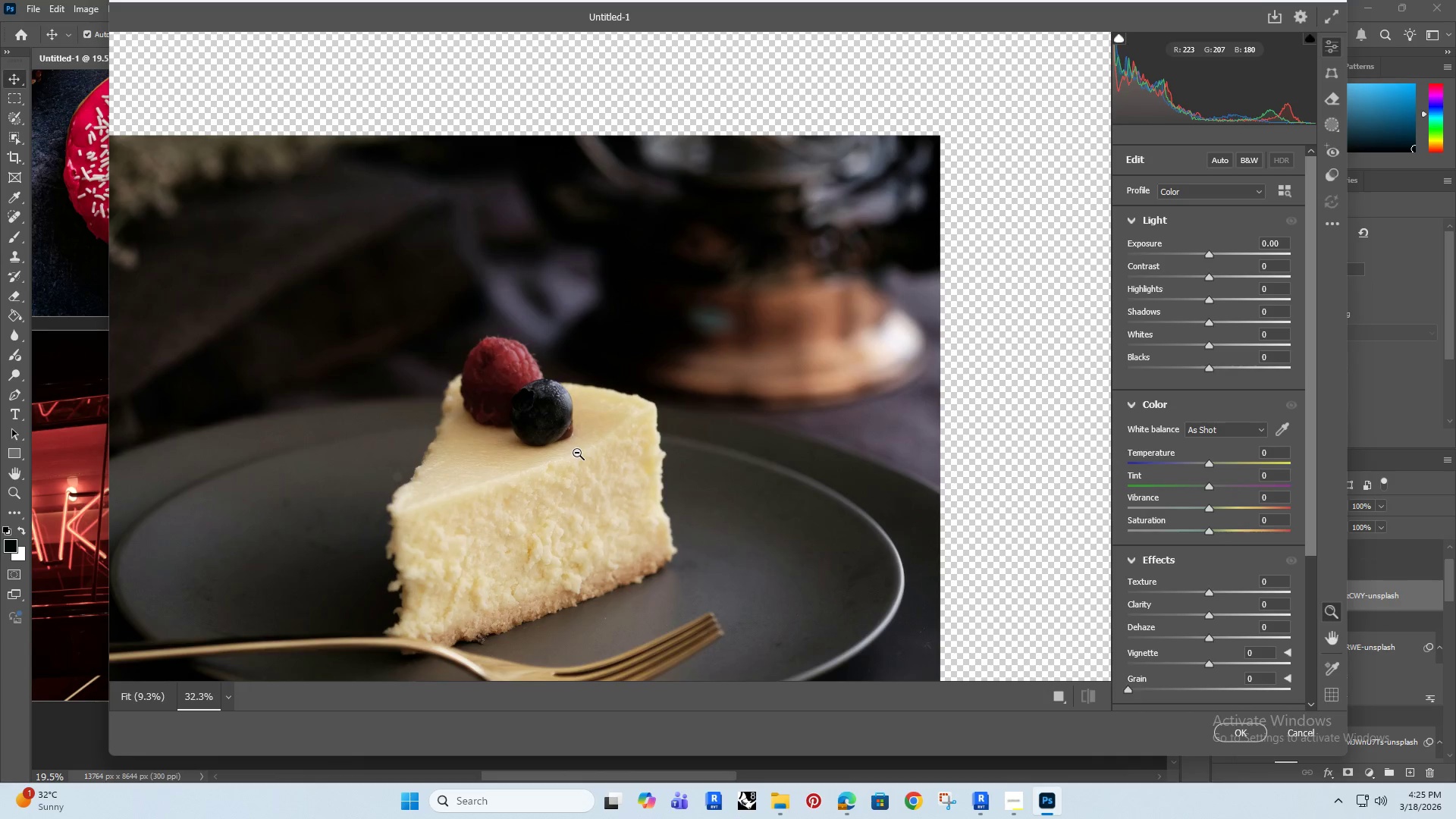 
left_click_drag(start_coordinate=[592, 453], to_coordinate=[642, 426])
 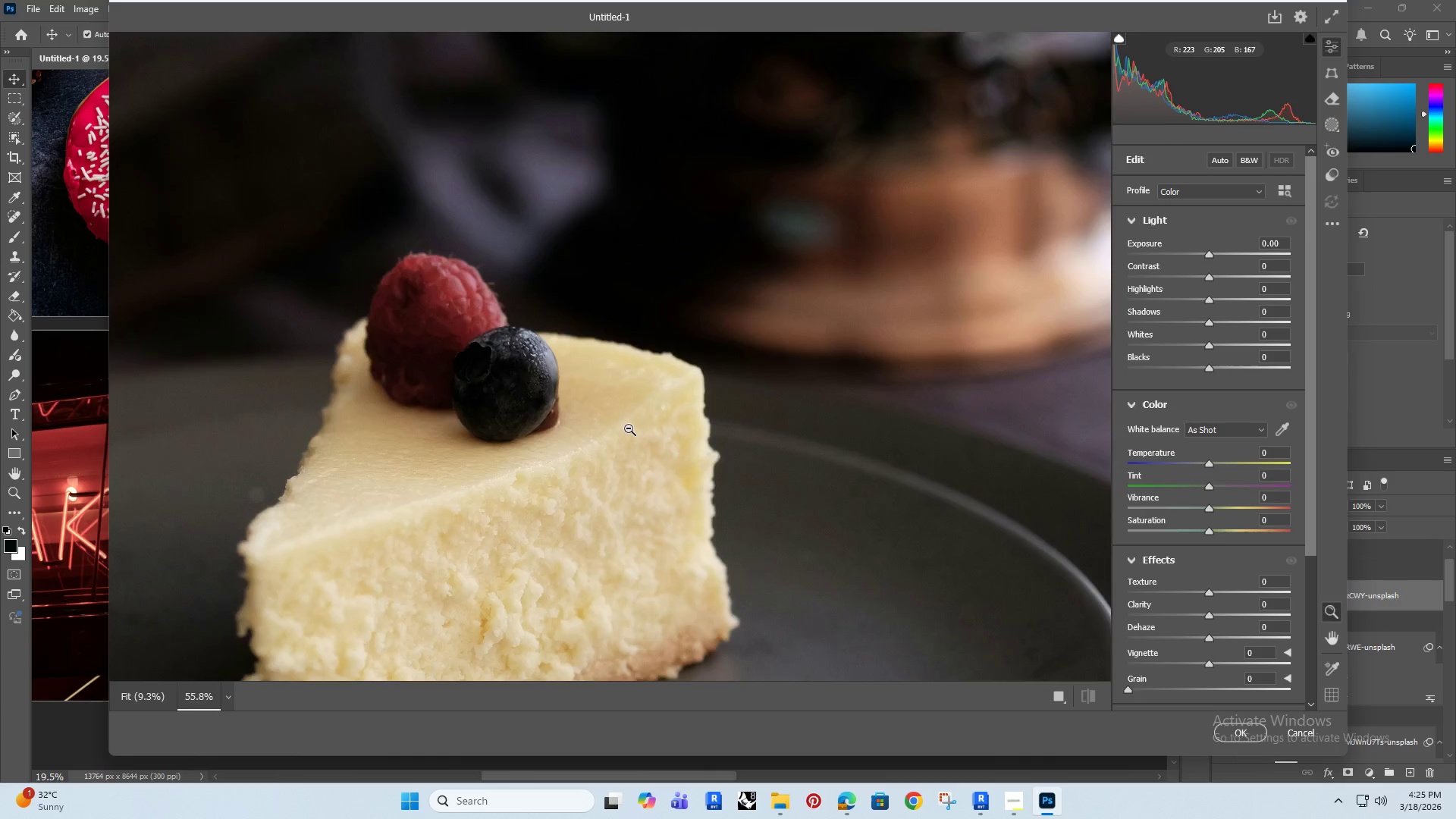 
left_click_drag(start_coordinate=[629, 428], to_coordinate=[556, 470])
 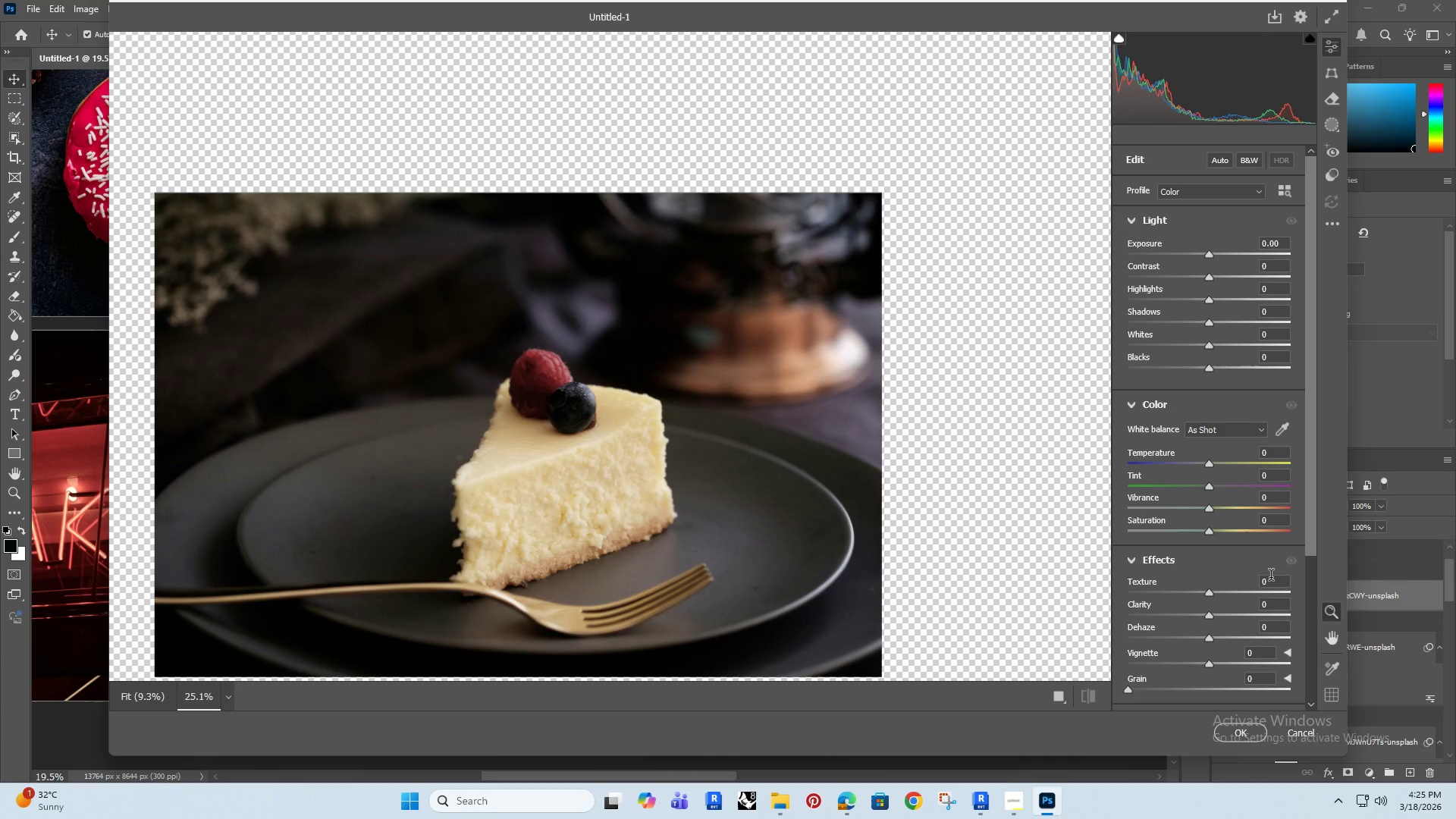 
left_click_drag(start_coordinate=[1274, 582], to_coordinate=[1249, 593])
 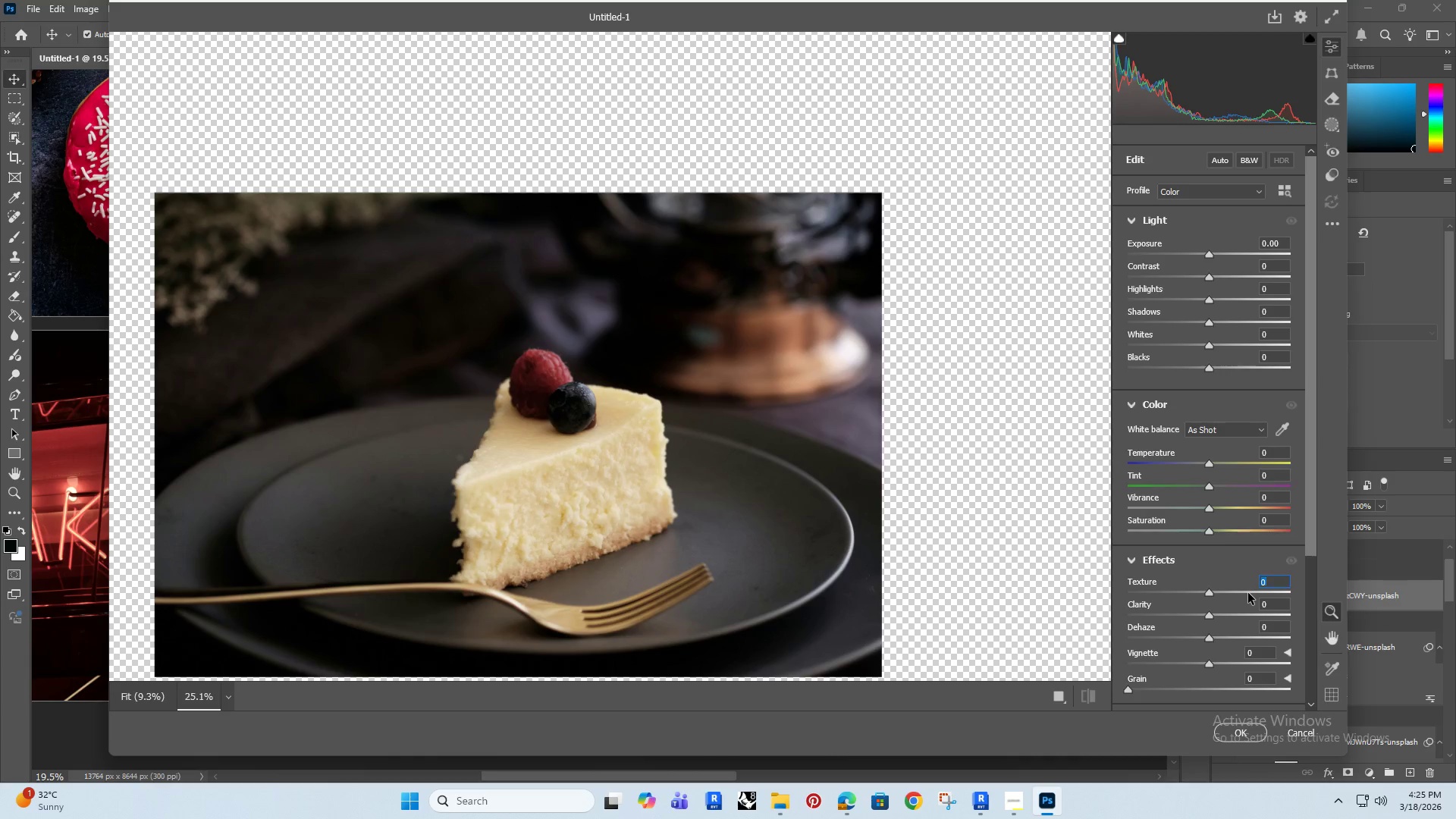 
wait(8.41)
 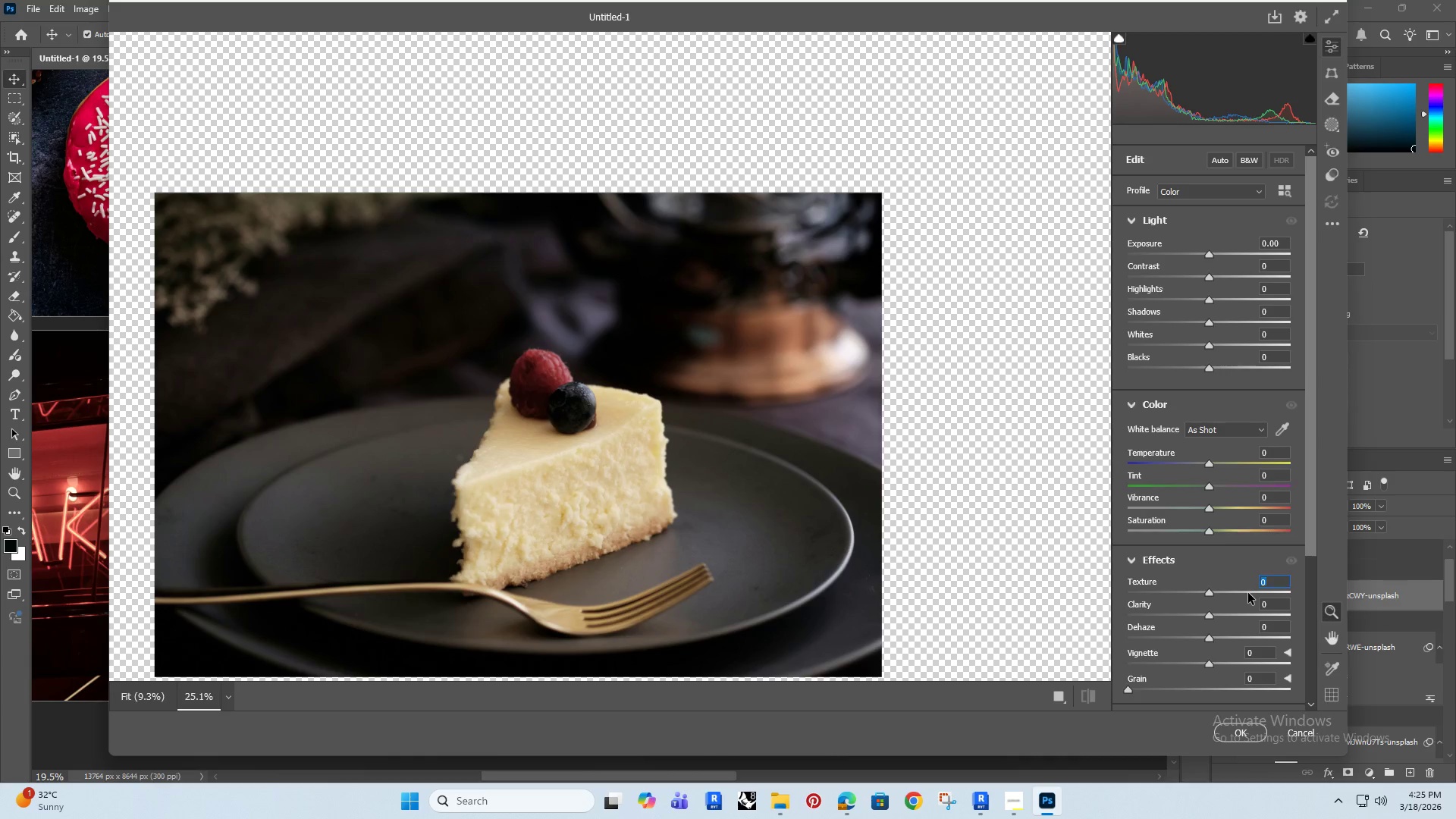 
type(10)
 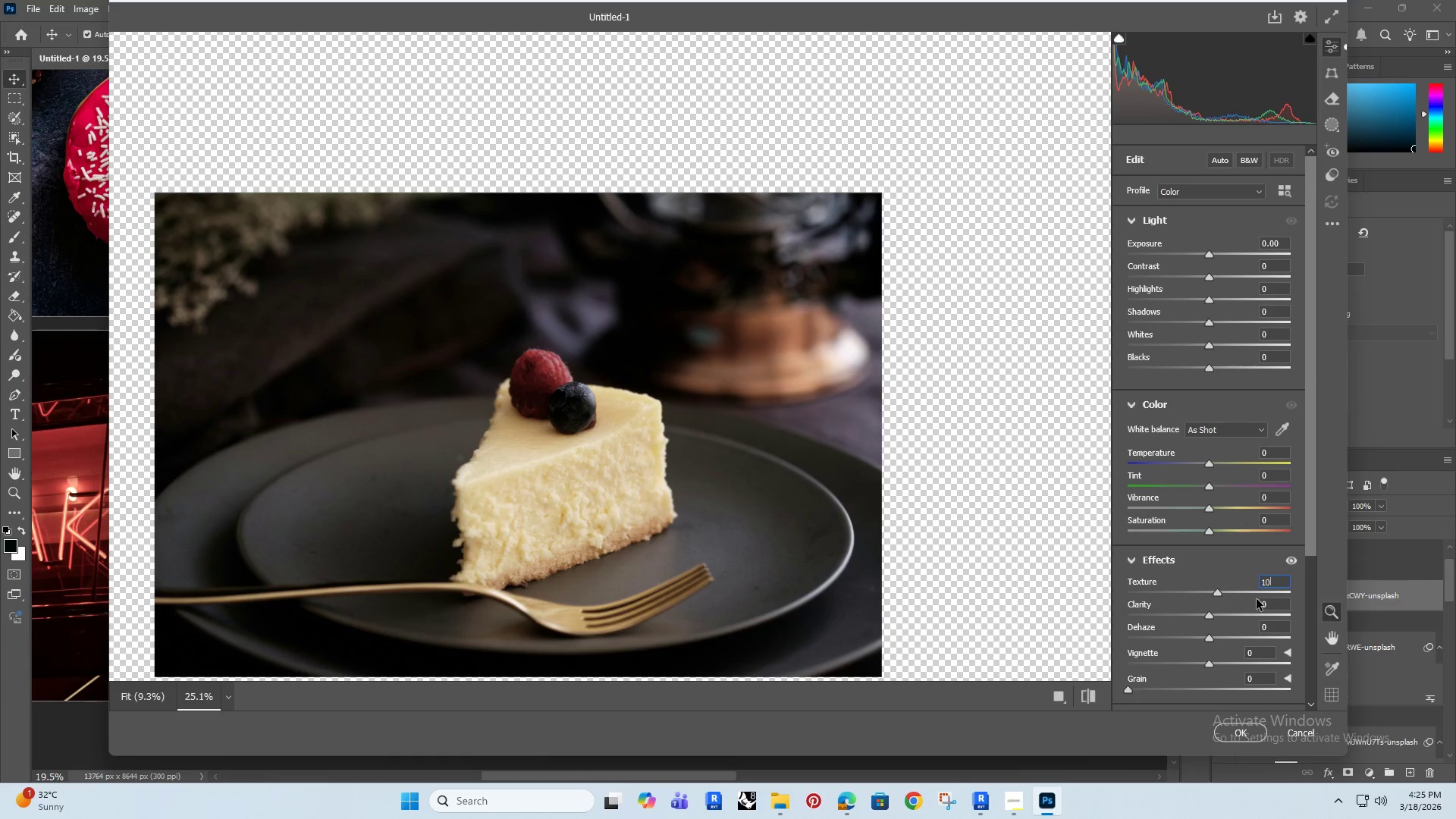 
key(Backspace)
 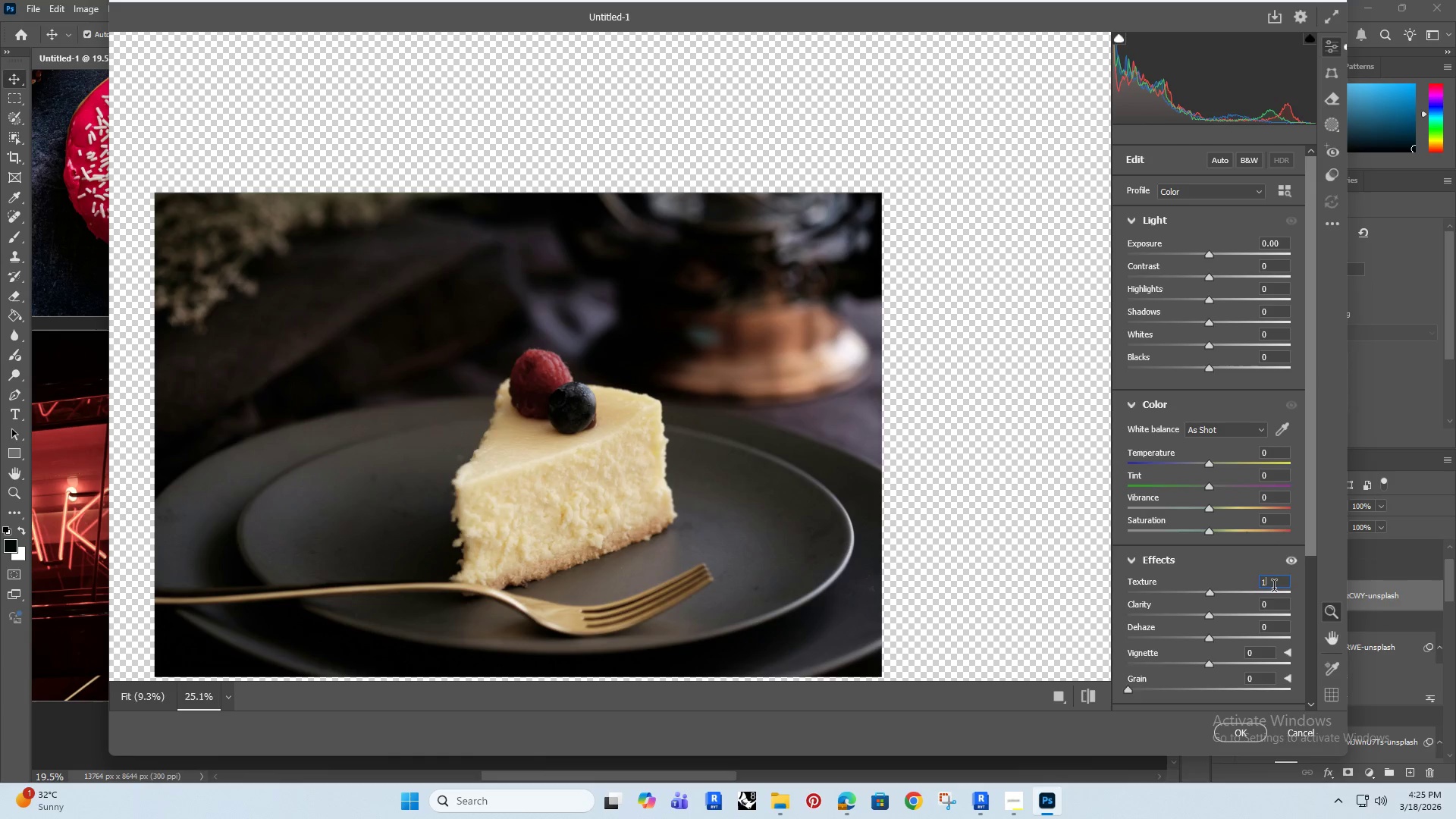 
key(Backspace)
 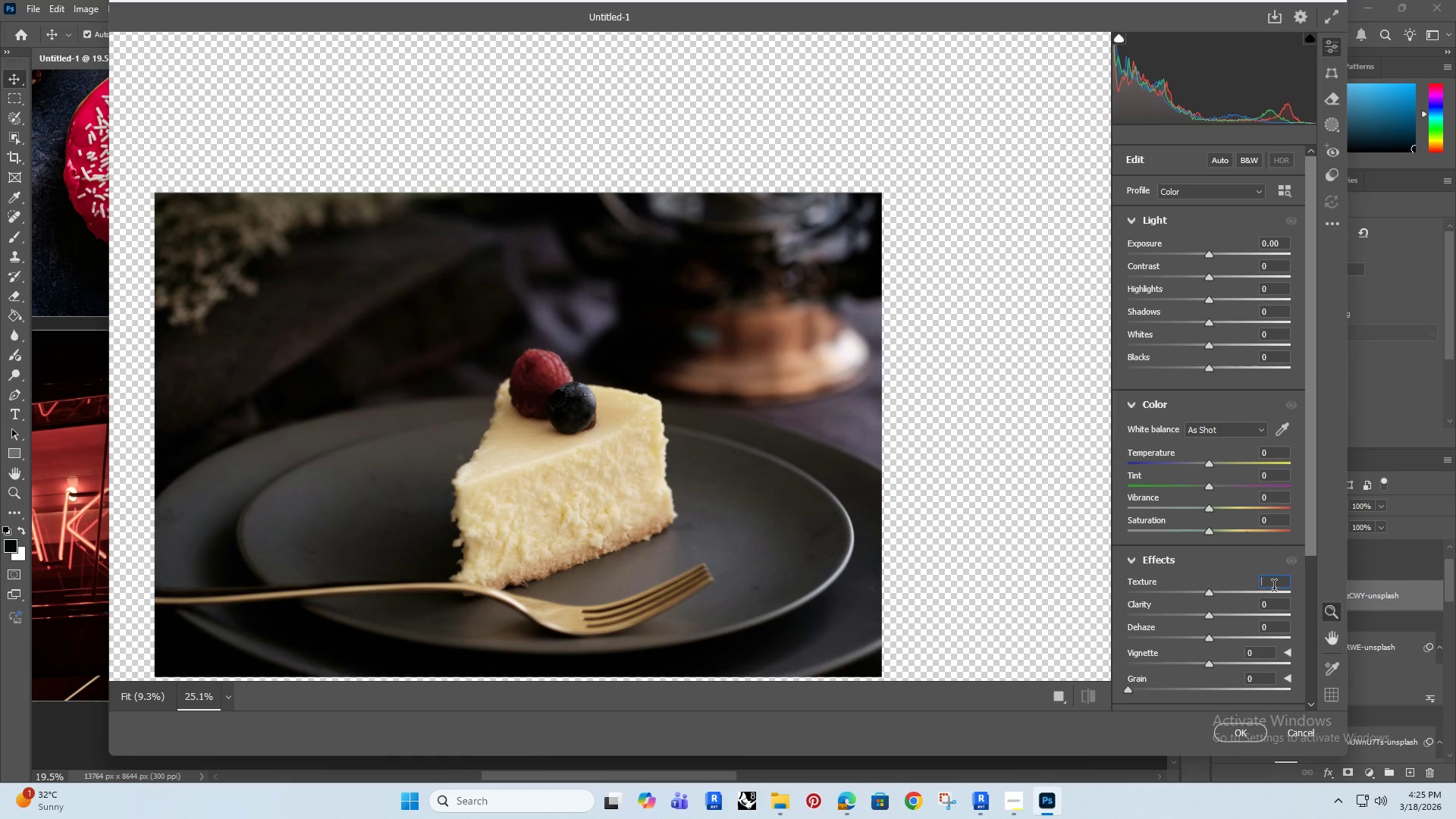 
key(Backspace)
 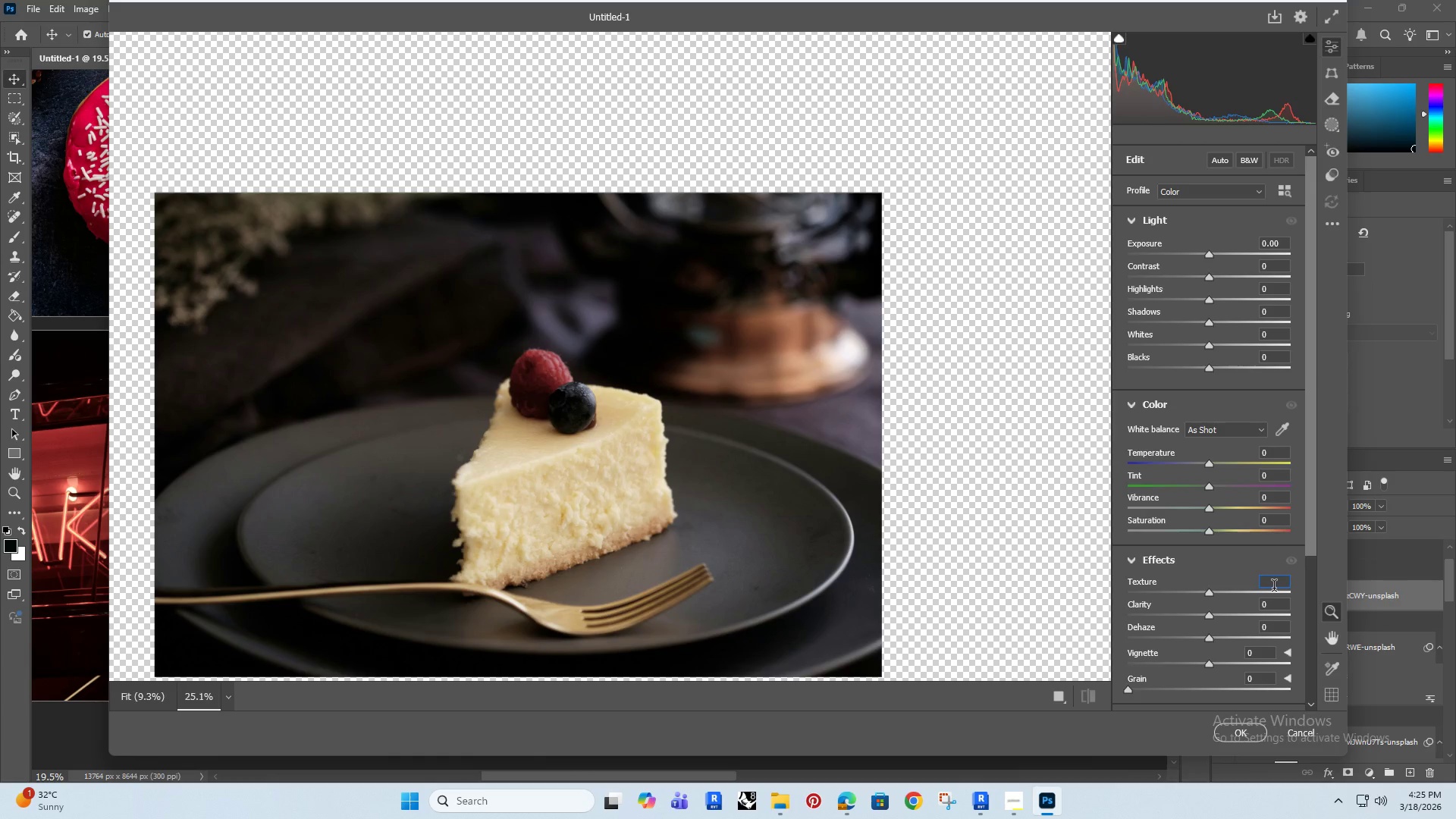 
type(30)
 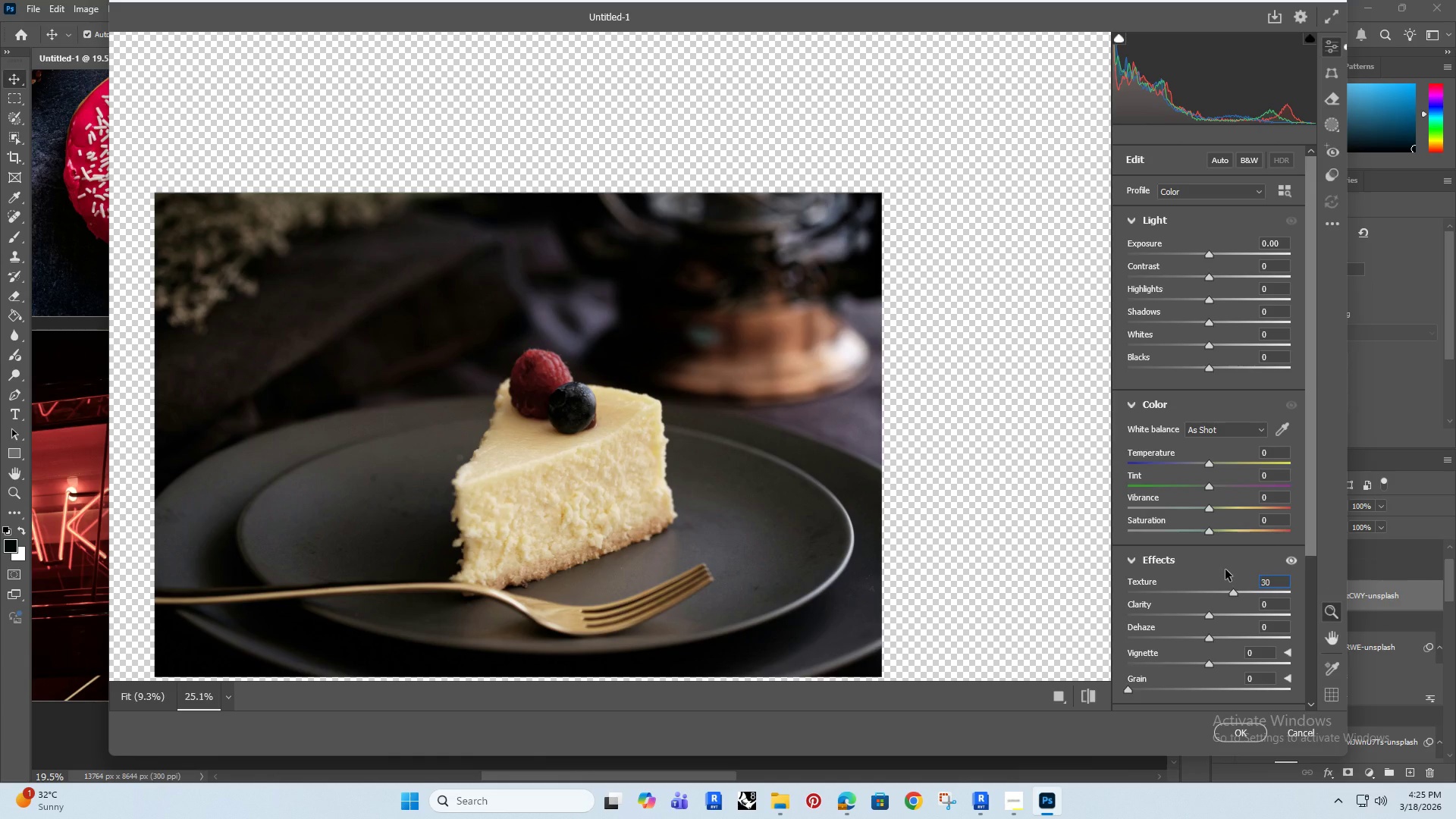 
left_click([1225, 570])
 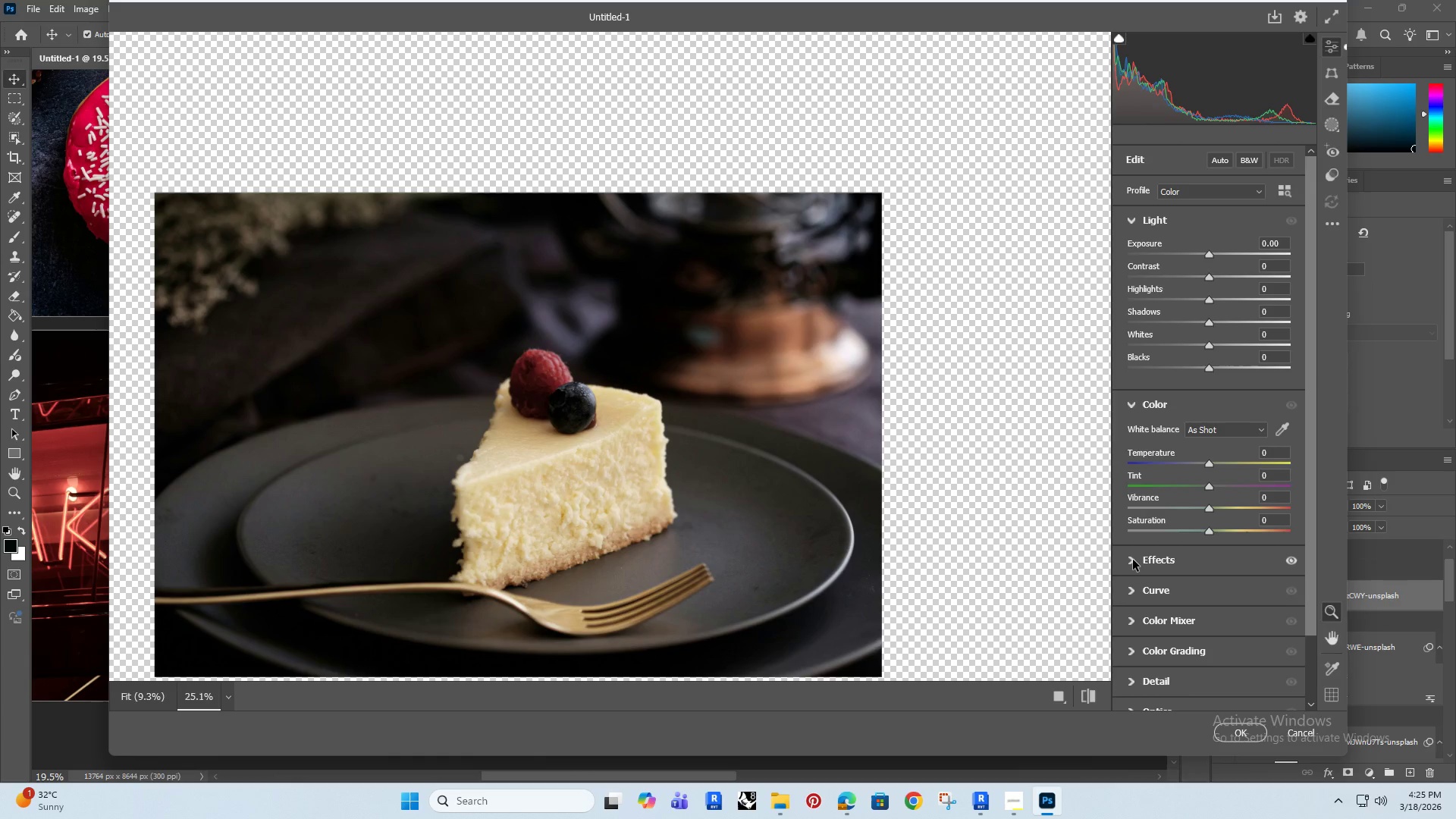 
left_click([1133, 560])
 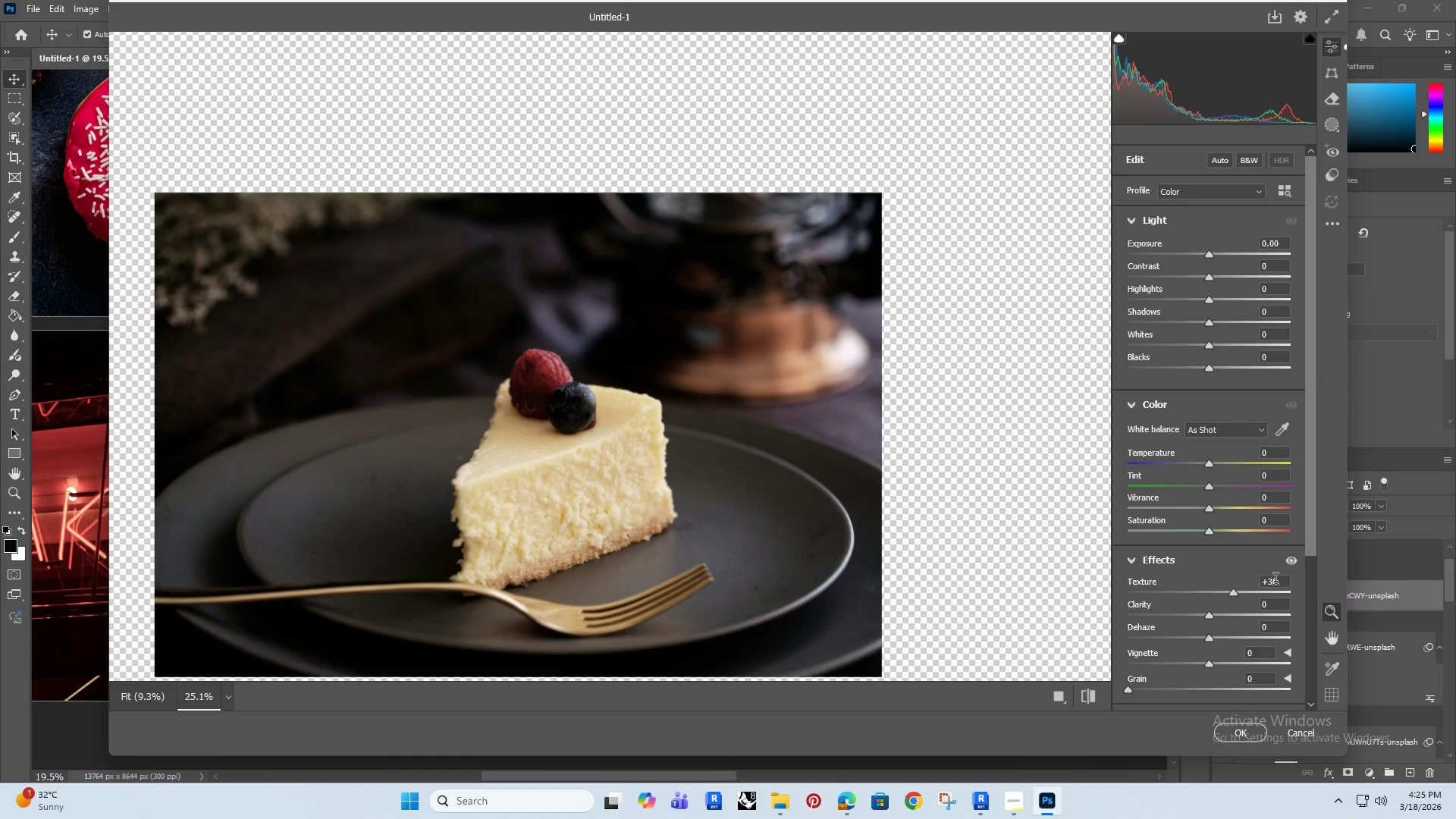 
left_click_drag(start_coordinate=[1282, 580], to_coordinate=[1263, 591])
 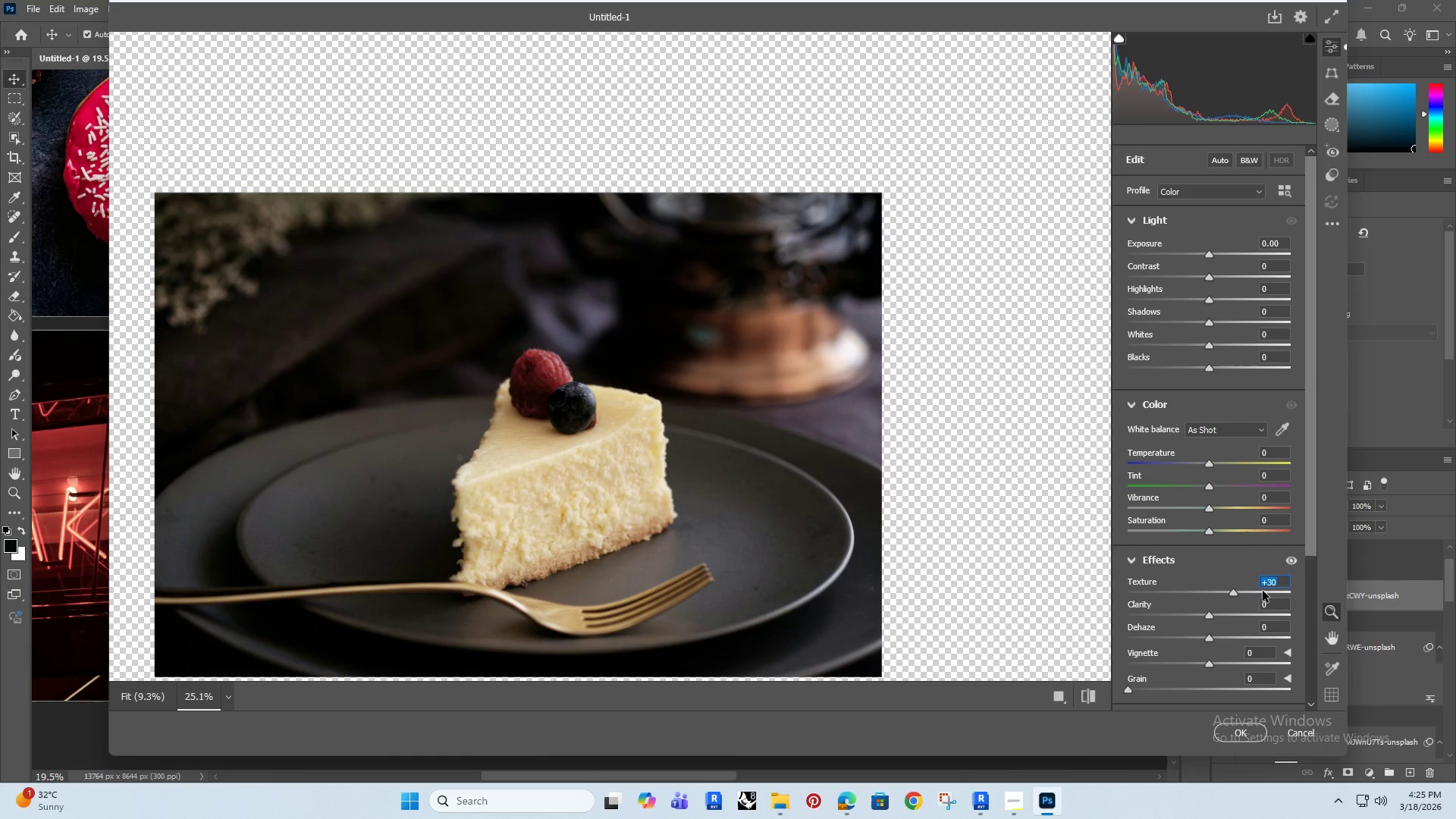 
type(20)
 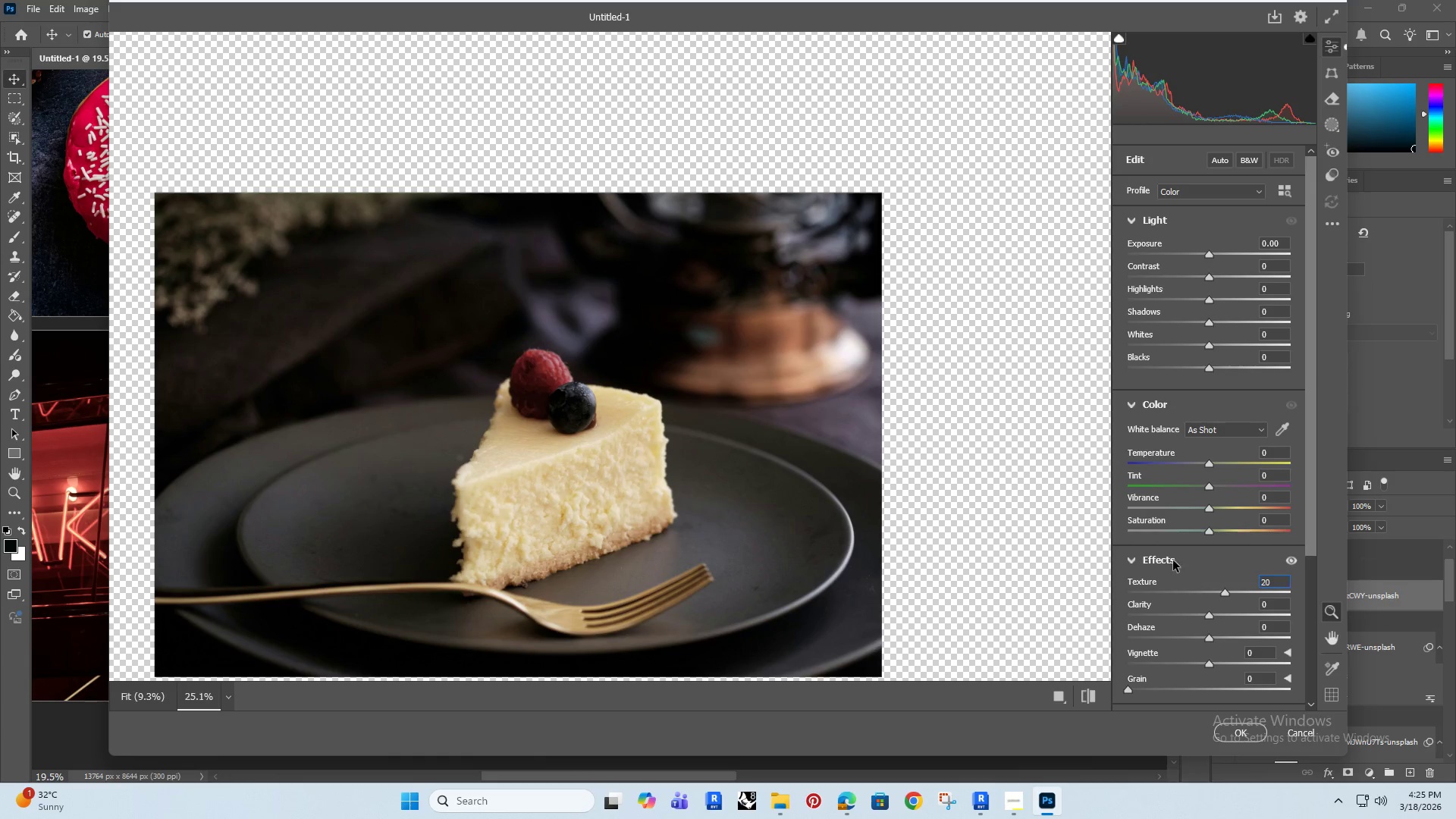 
left_click([1194, 563])
 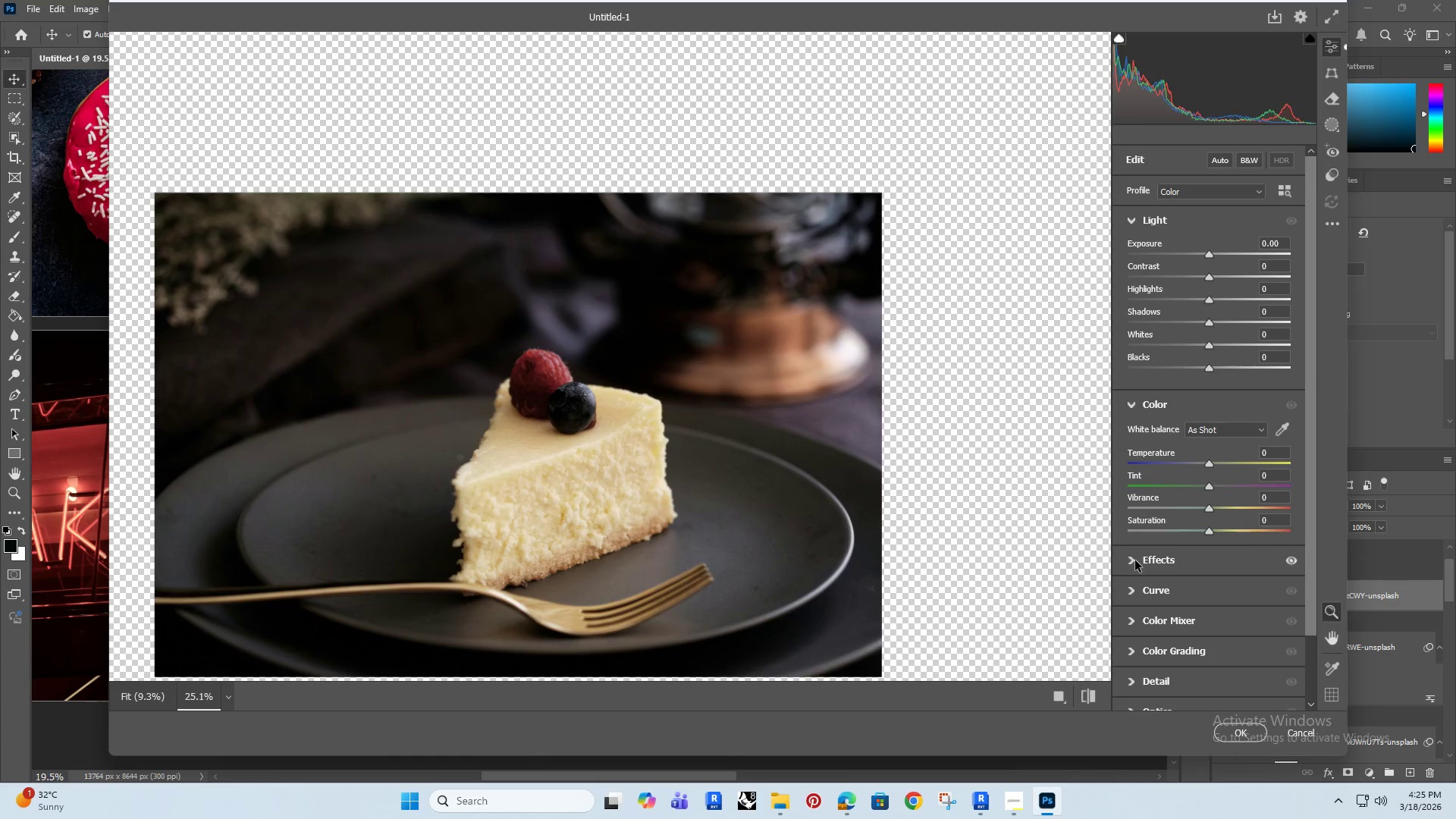 
left_click([1127, 560])
 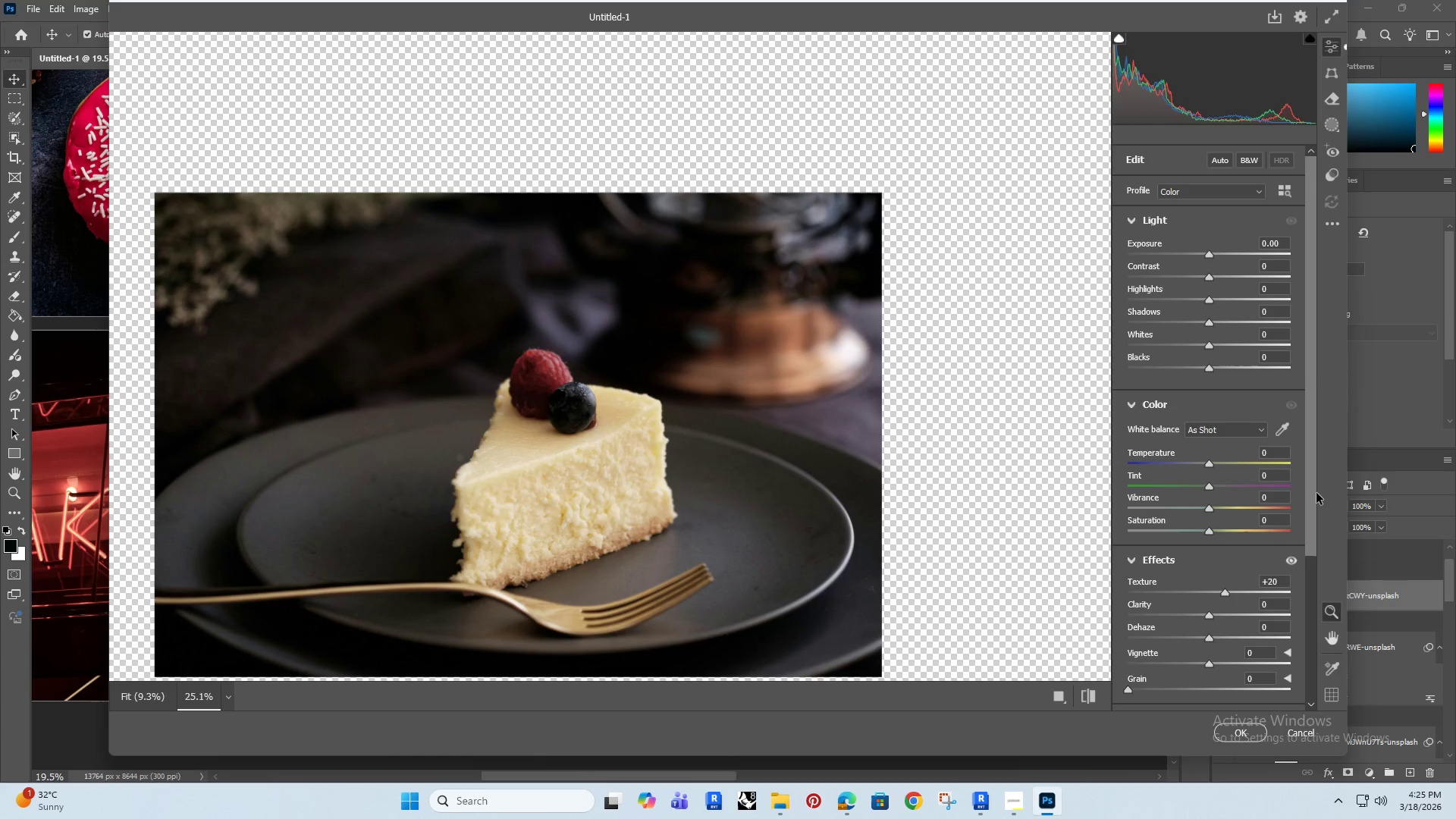 
left_click_drag(start_coordinate=[1307, 441], to_coordinate=[1306, 396])
 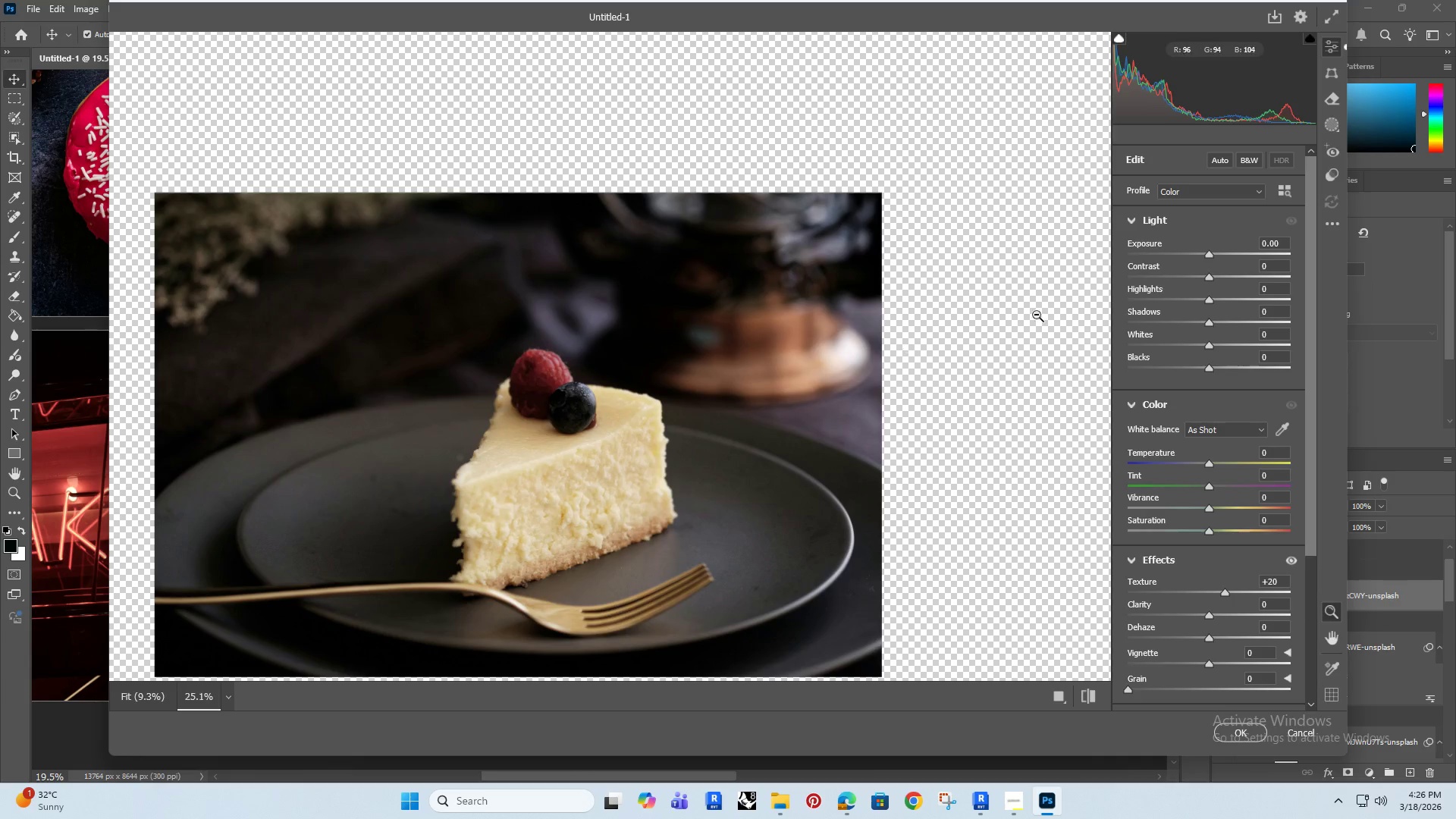 
wait(7.25)
 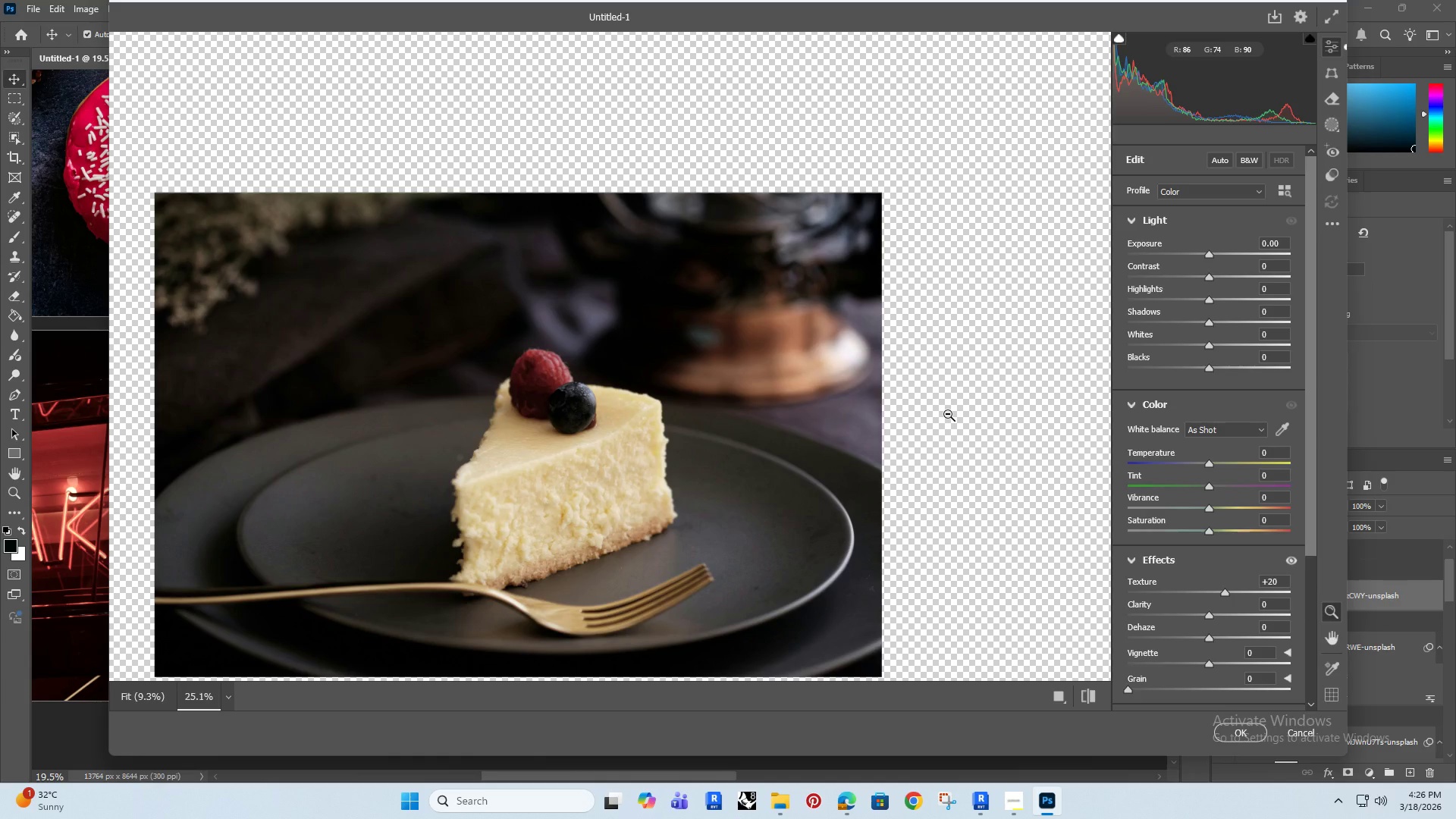 
left_click_drag(start_coordinate=[1310, 212], to_coordinate=[1316, 212])
 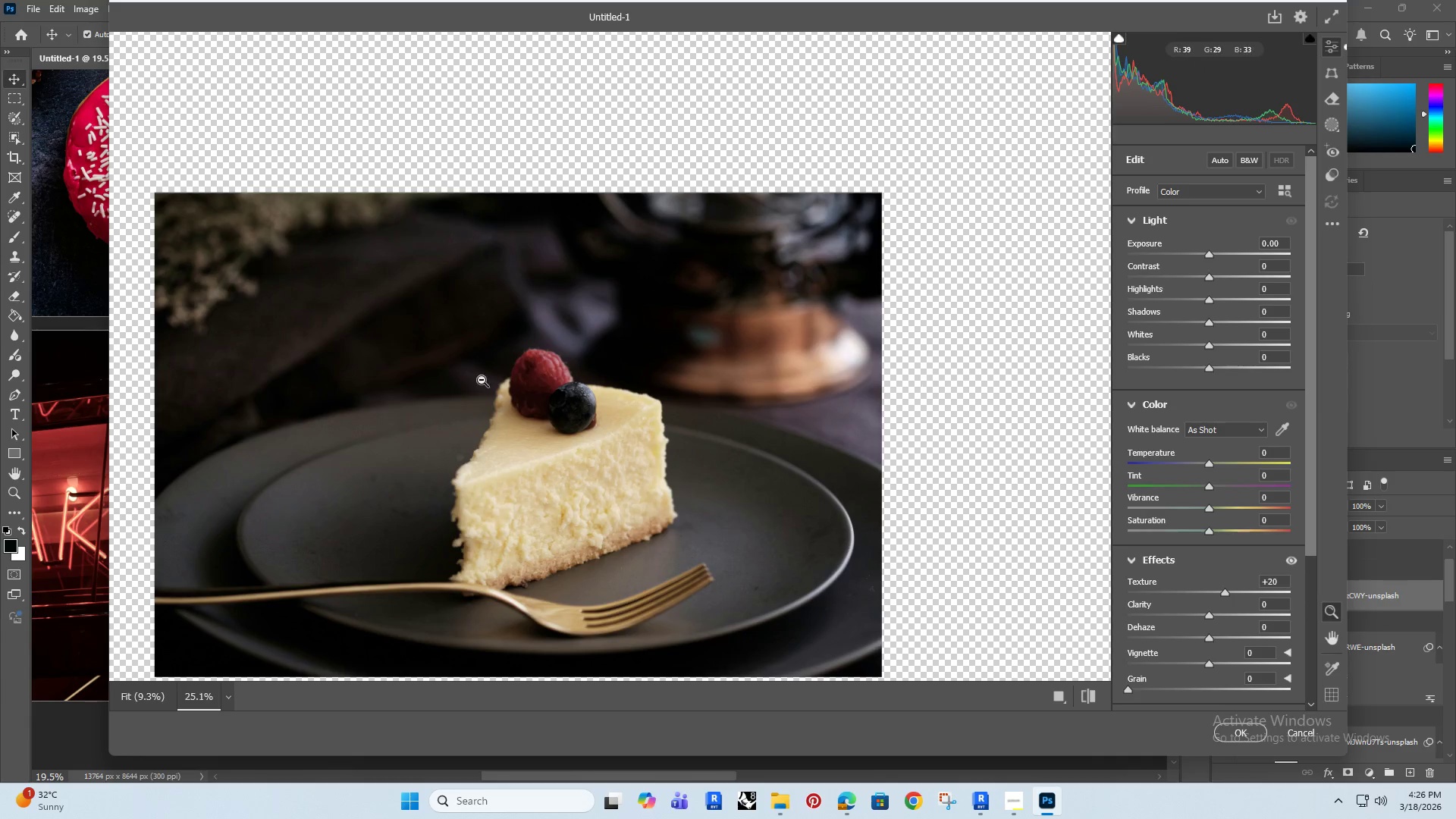 
left_click_drag(start_coordinate=[472, 432], to_coordinate=[489, 434])
 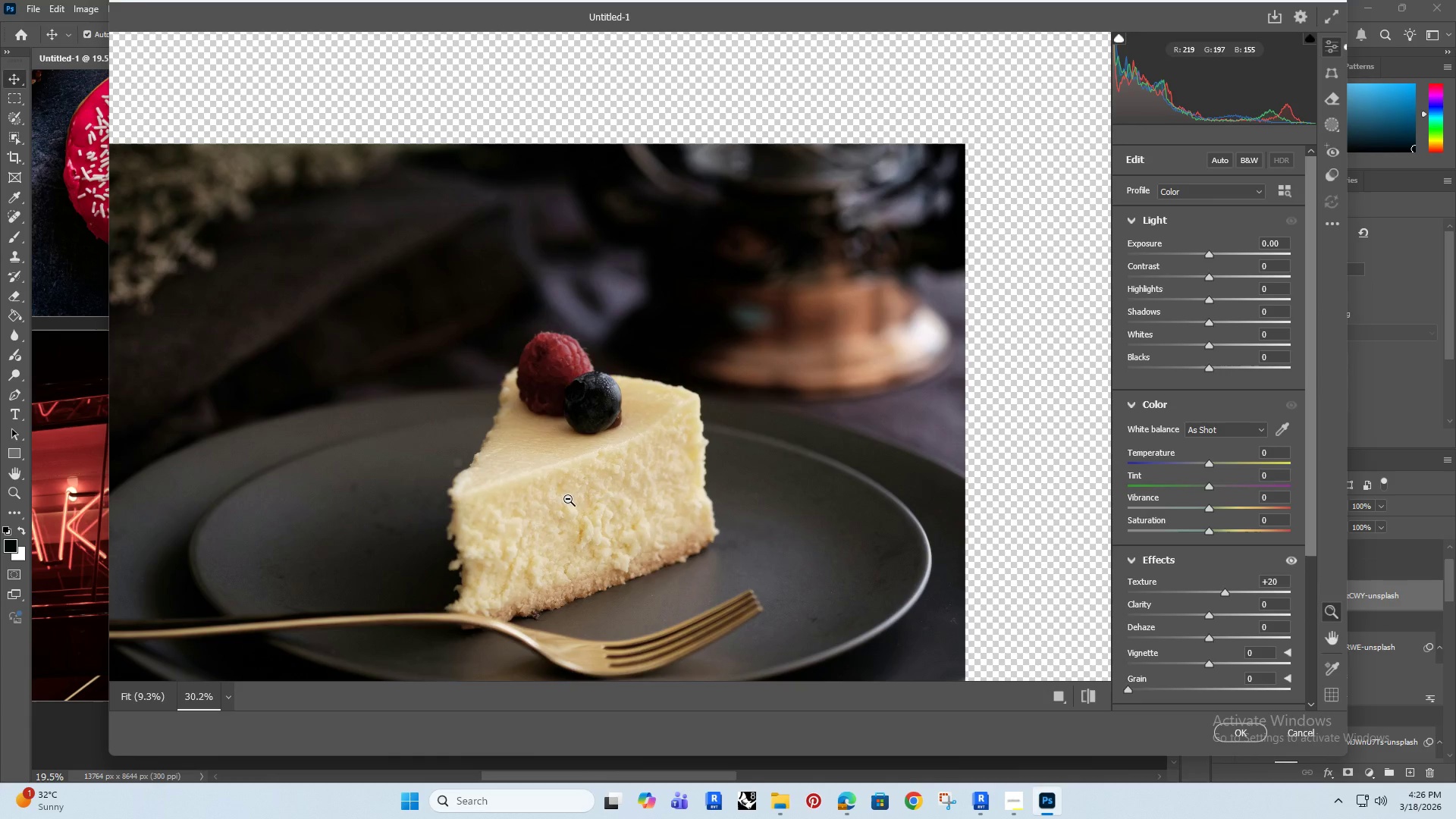 
left_click_drag(start_coordinate=[568, 499], to_coordinate=[613, 482])
 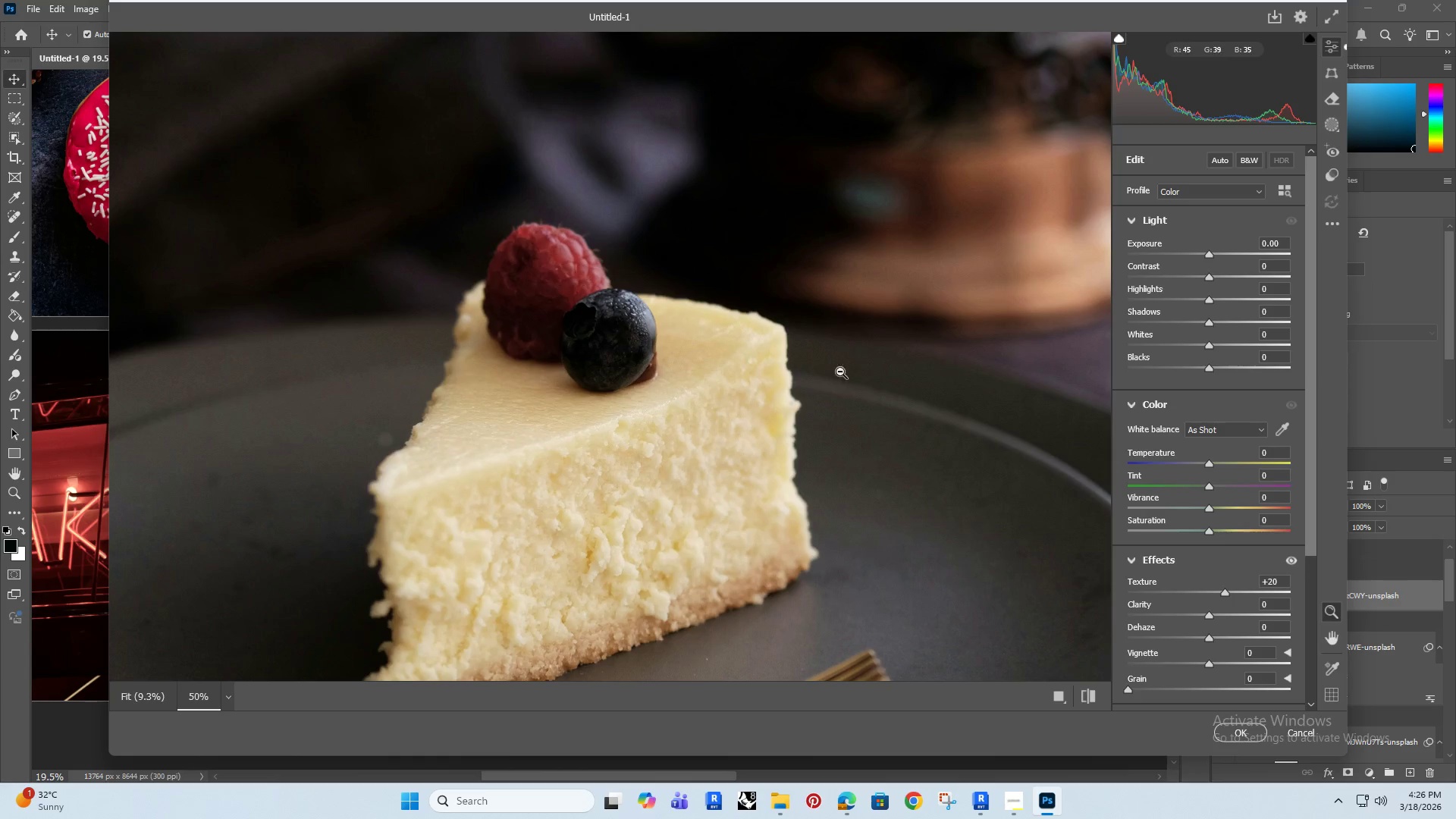 
left_click_drag(start_coordinate=[742, 372], to_coordinate=[695, 398])
 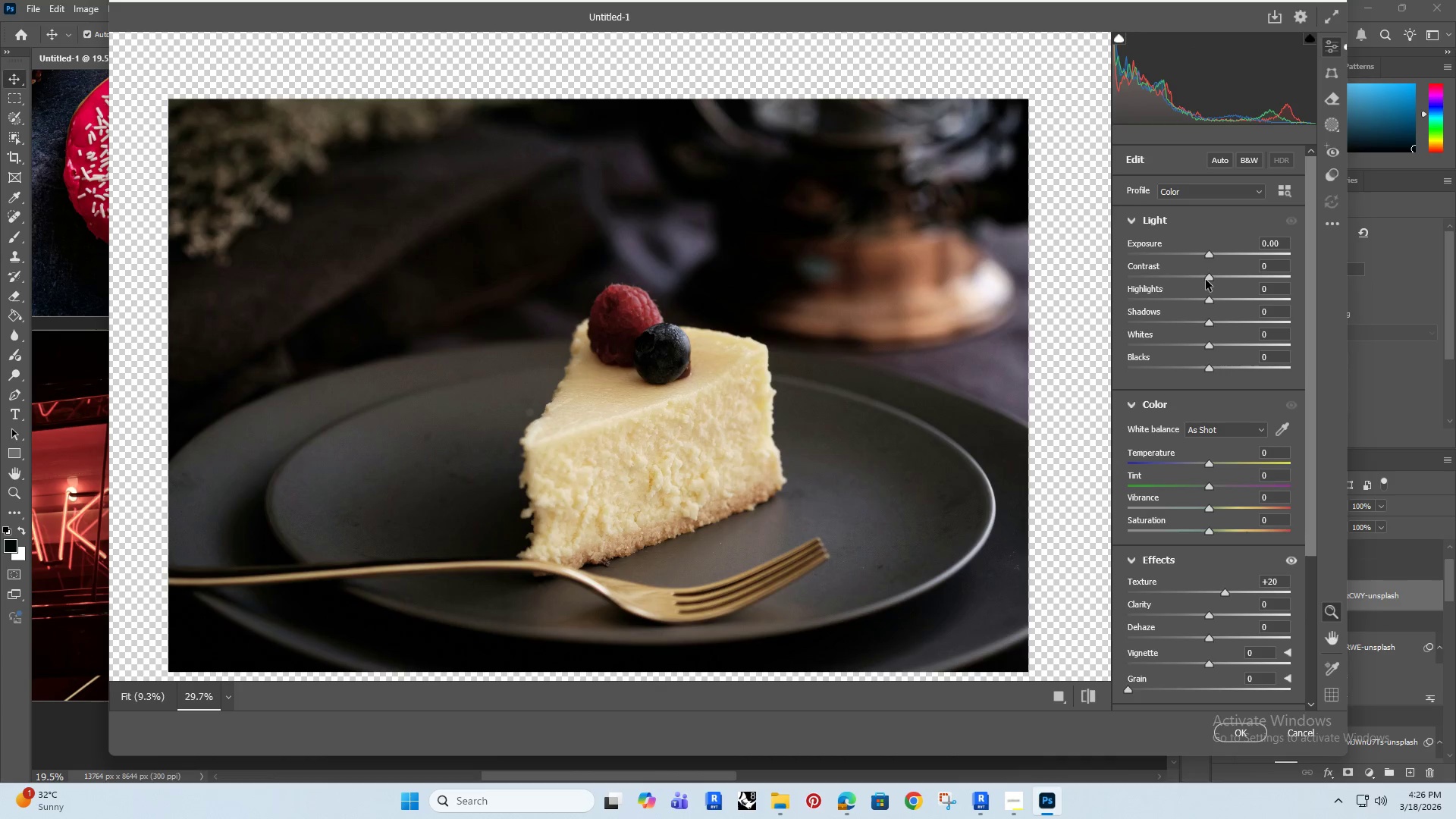 
left_click_drag(start_coordinate=[1207, 278], to_coordinate=[1238, 279])
 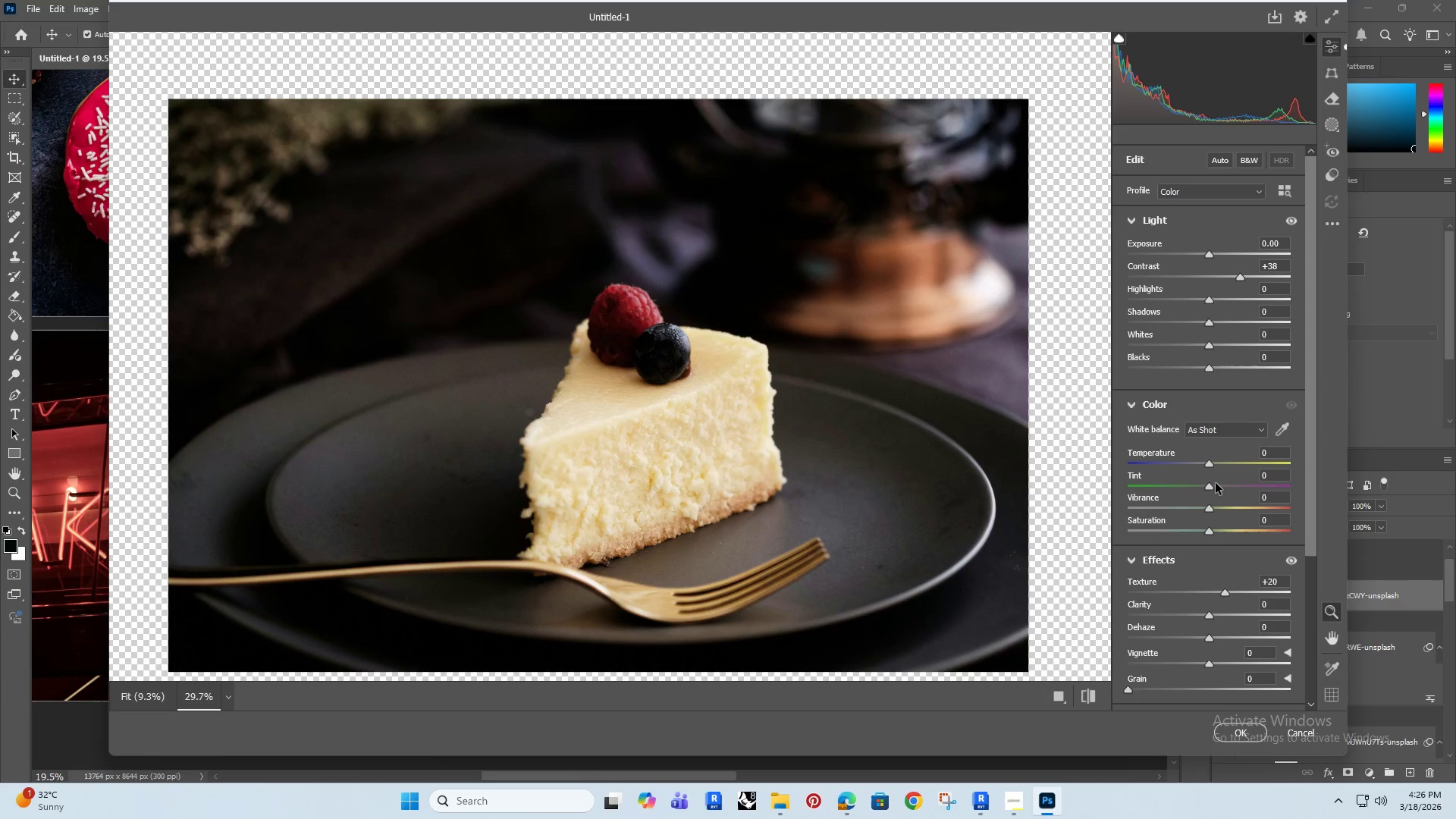 
wait(6.01)
 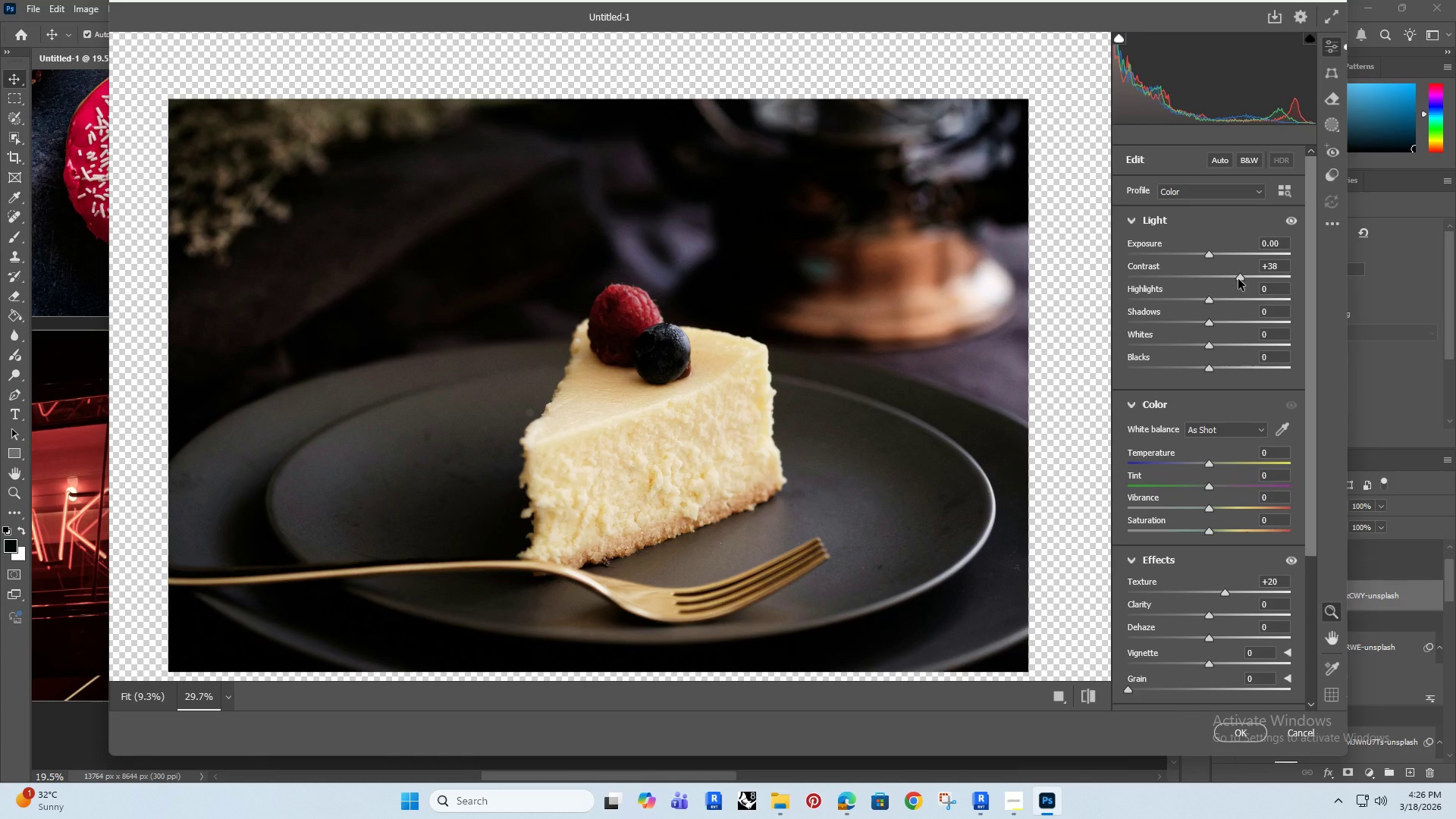 
left_click_drag(start_coordinate=[1240, 278], to_coordinate=[1234, 283])
 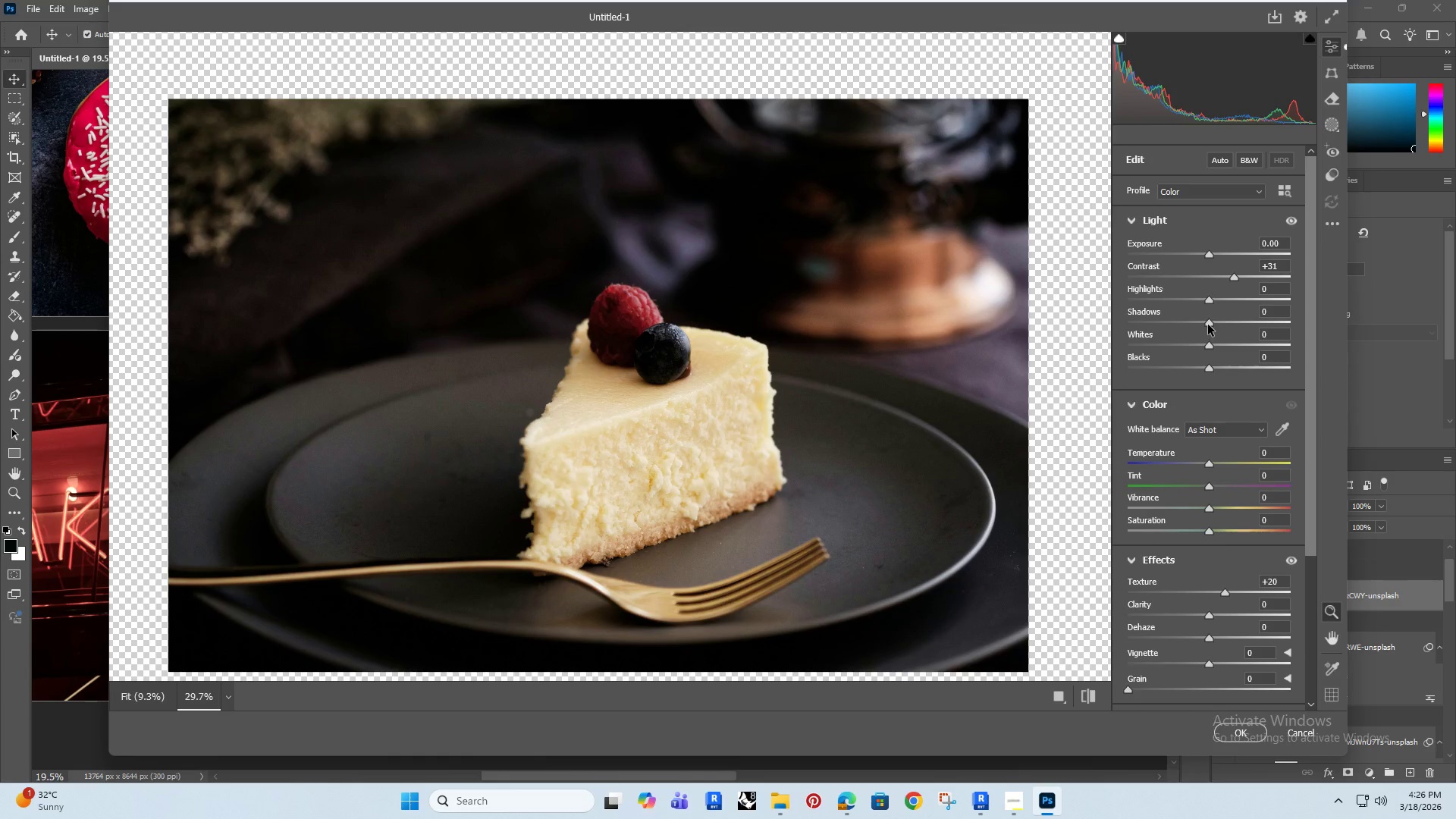 
left_click_drag(start_coordinate=[1208, 324], to_coordinate=[1201, 322])
 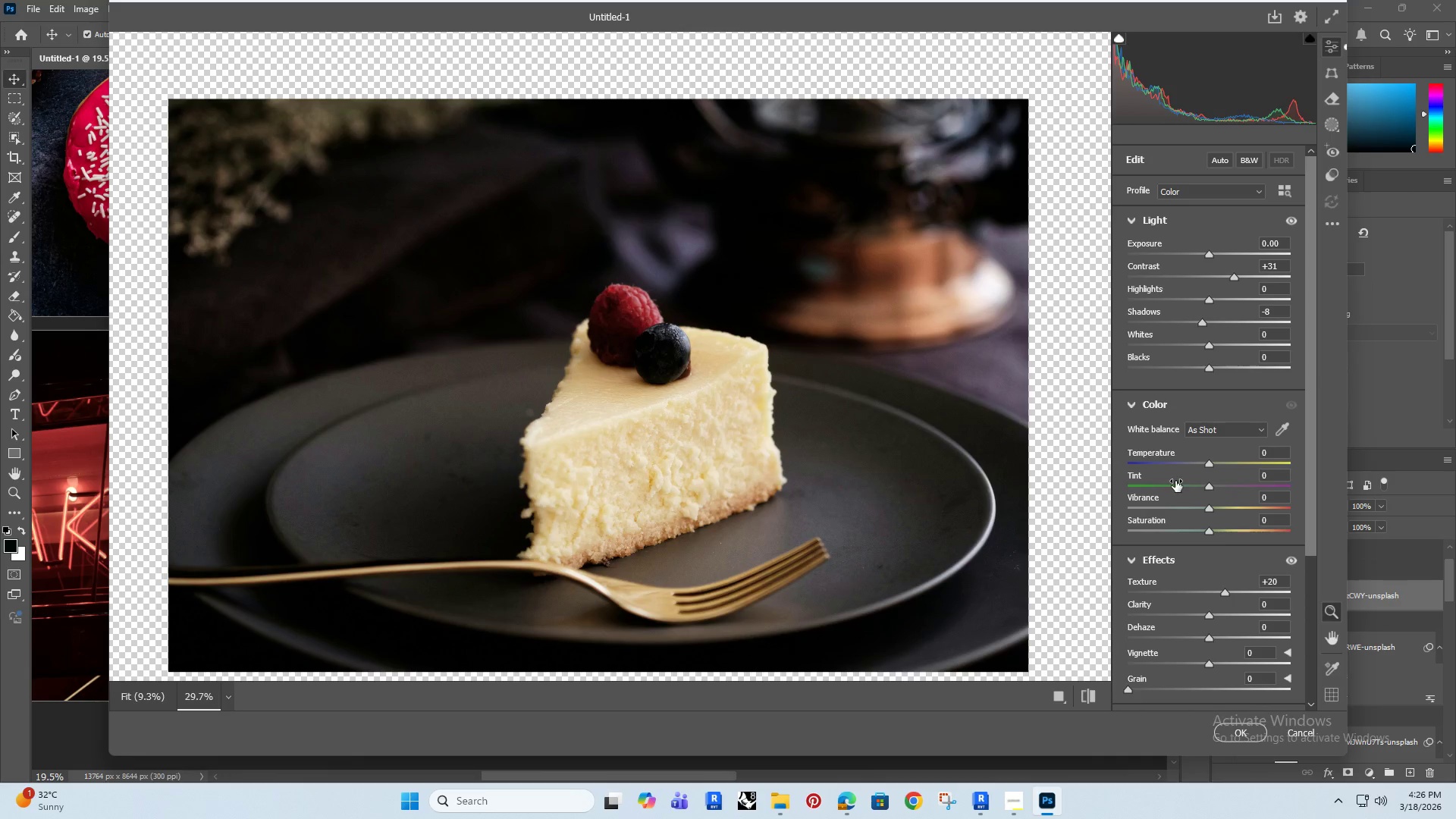 
left_click_drag(start_coordinate=[1207, 531], to_coordinate=[1196, 540])
 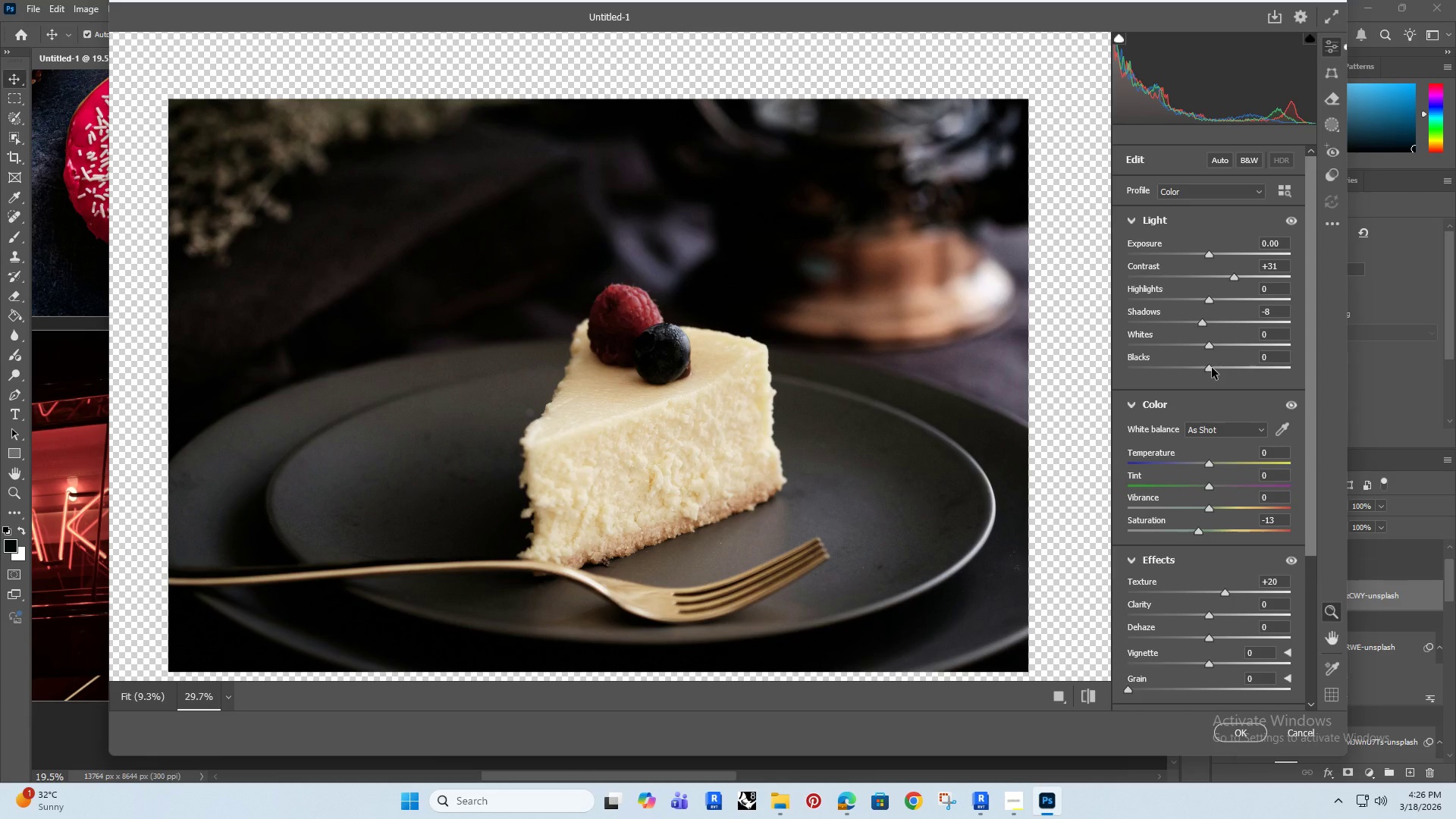 
left_click_drag(start_coordinate=[1212, 368], to_coordinate=[1158, 393])
 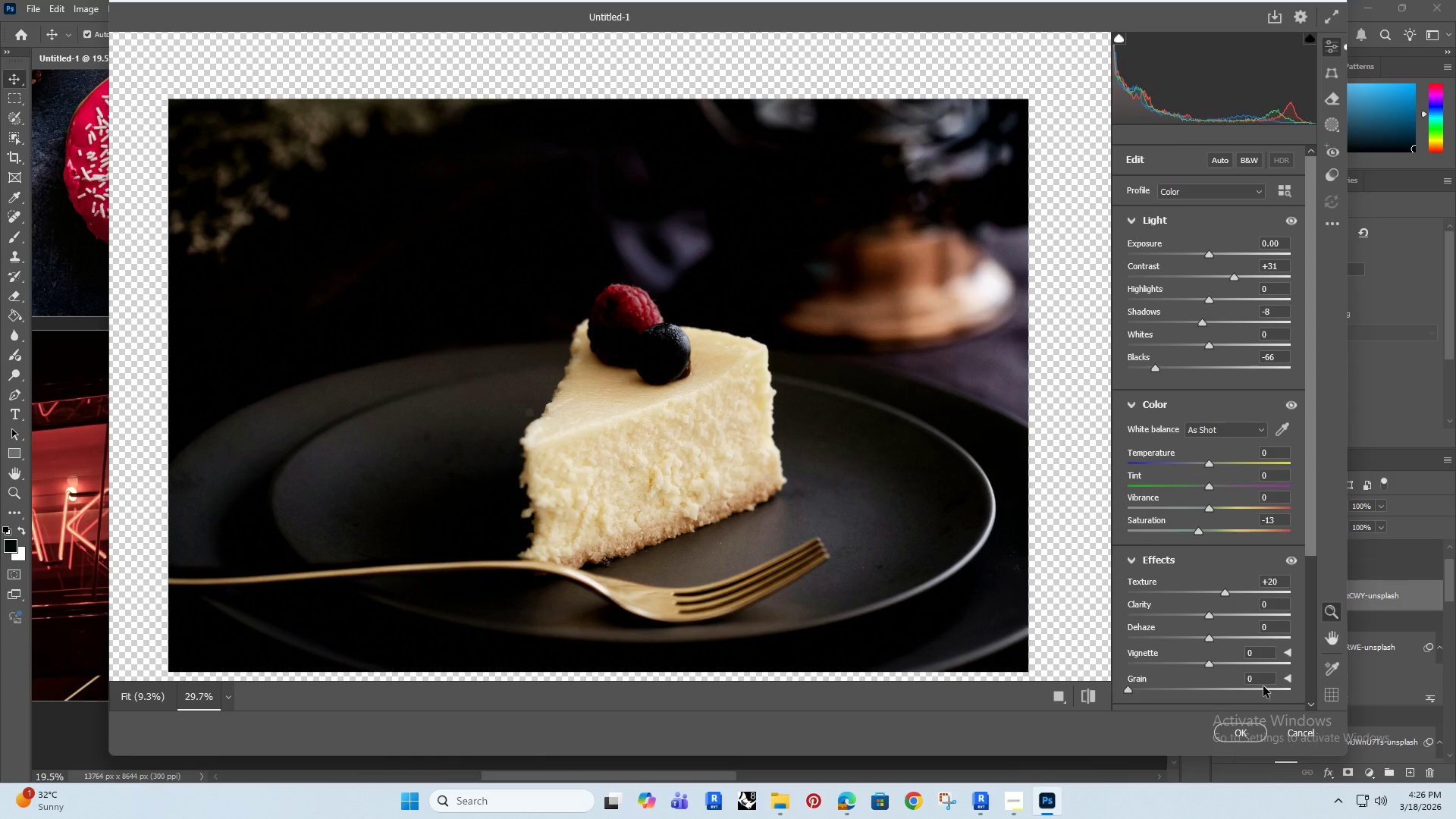 
left_click_drag(start_coordinate=[1265, 679], to_coordinate=[1224, 693])
 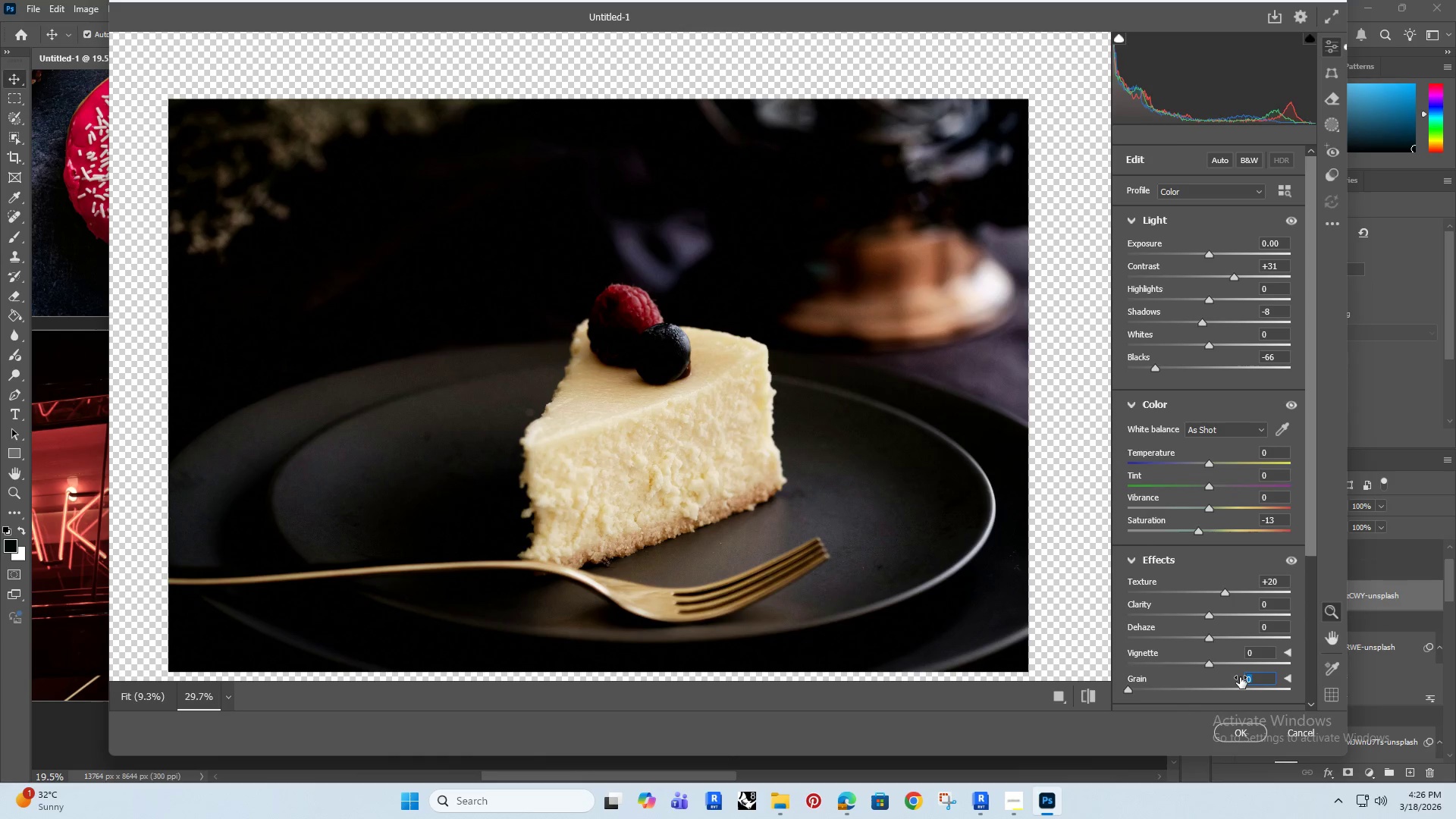 
type(20)
 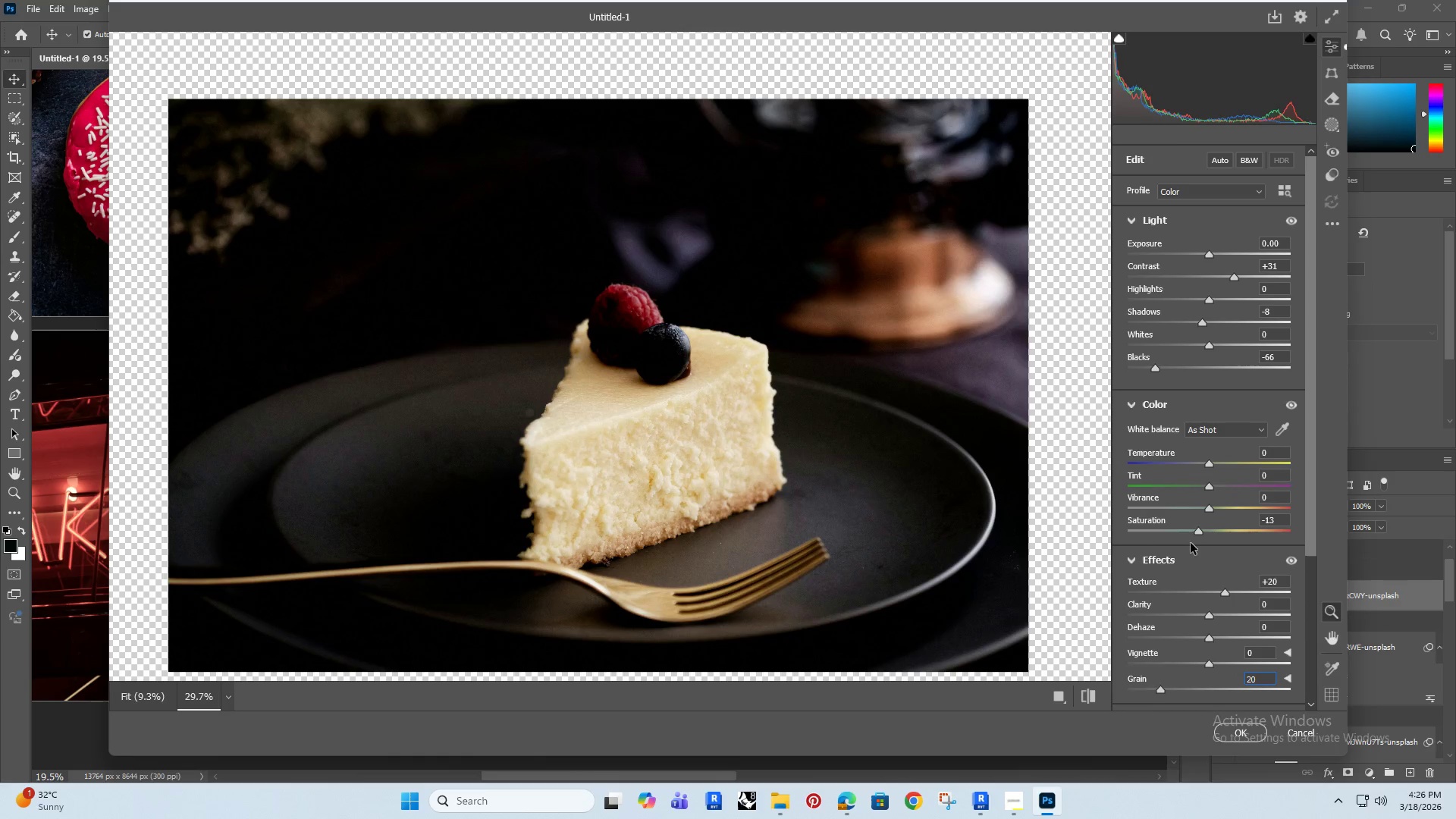 
left_click([1247, 562])
 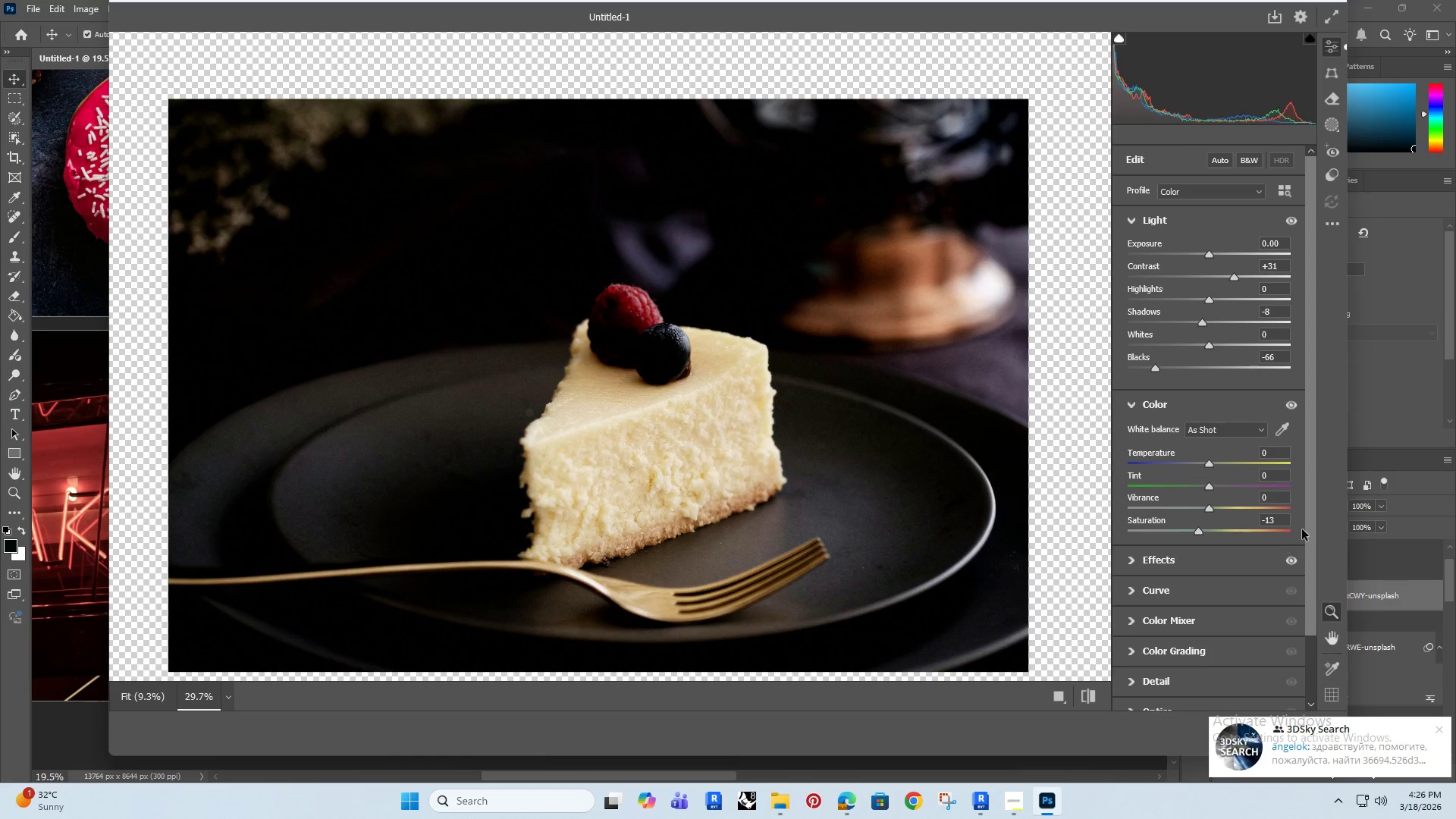 
left_click_drag(start_coordinate=[1313, 519], to_coordinate=[1304, 492])
 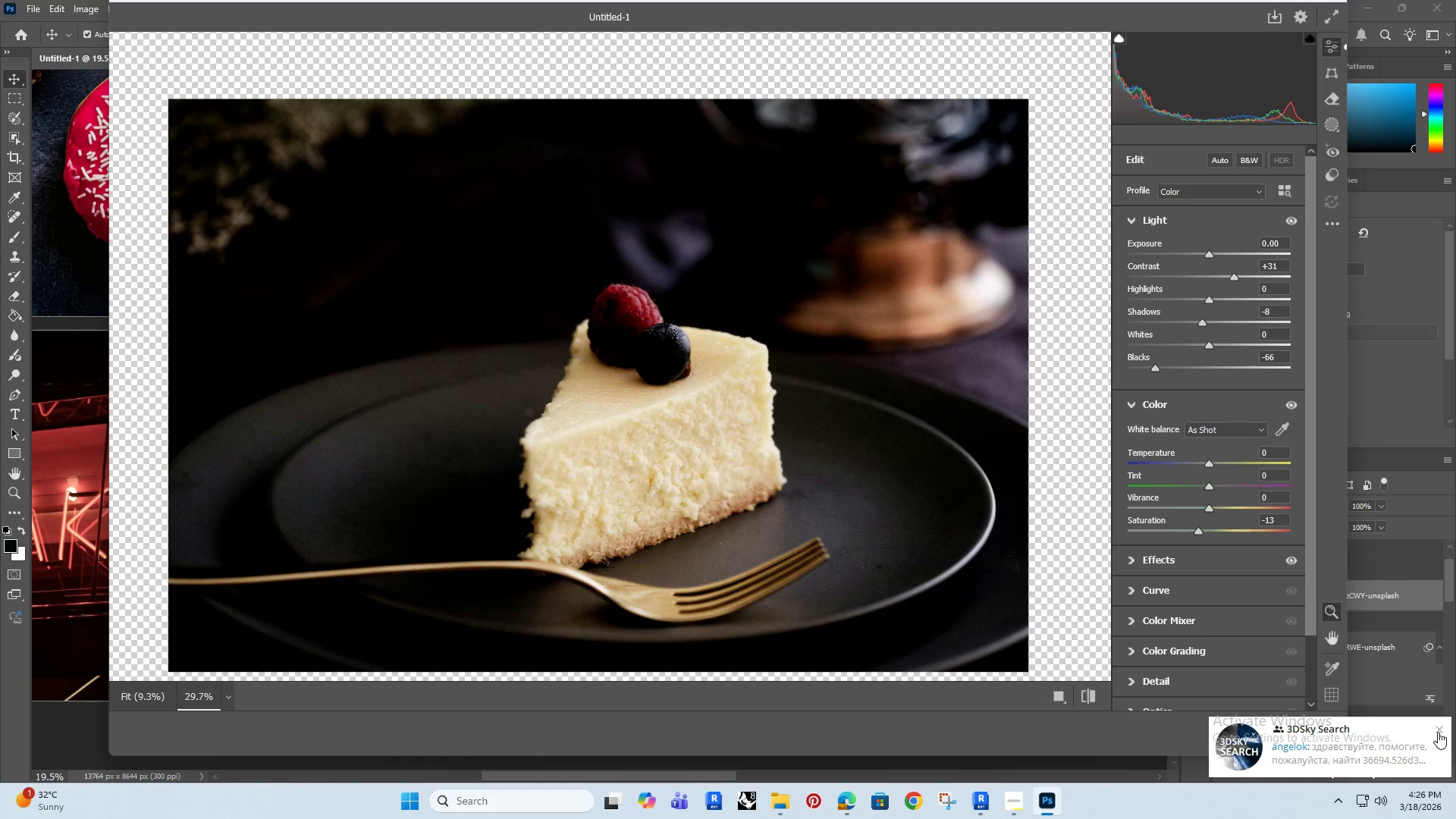 
left_click([1438, 732])
 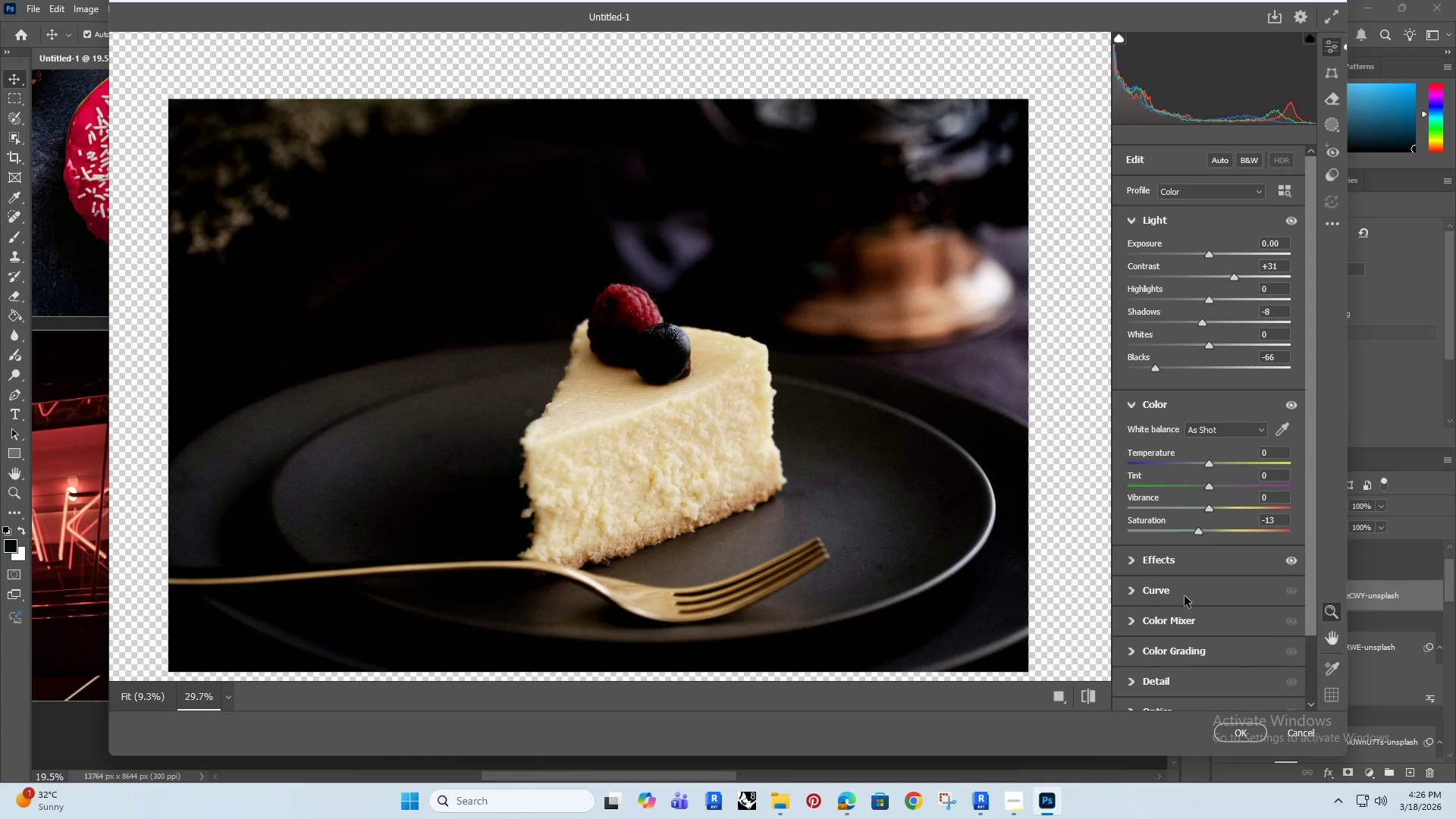 
left_click_drag(start_coordinate=[1313, 350], to_coordinate=[1311, 319])
 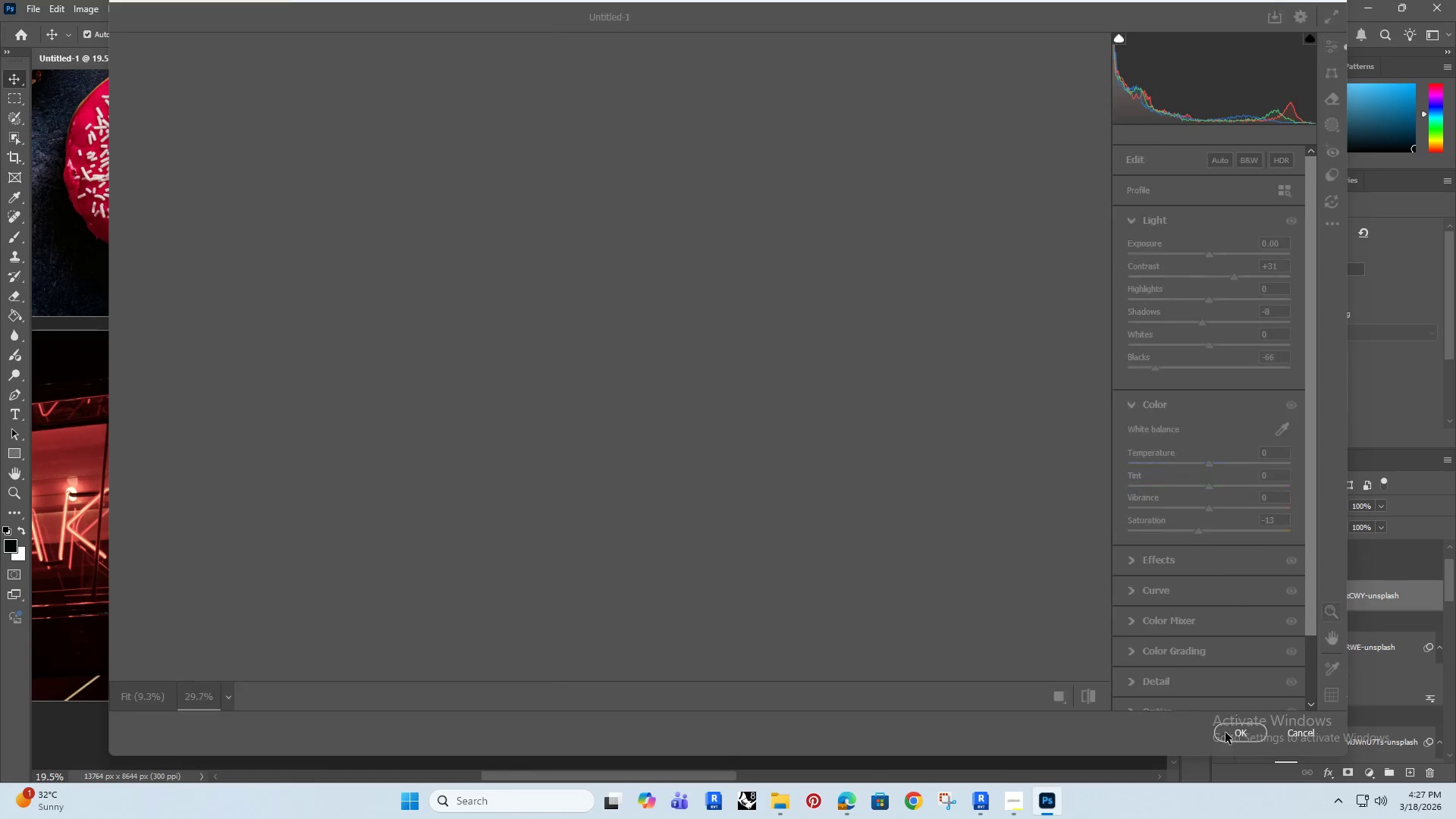 
wait(9.73)
 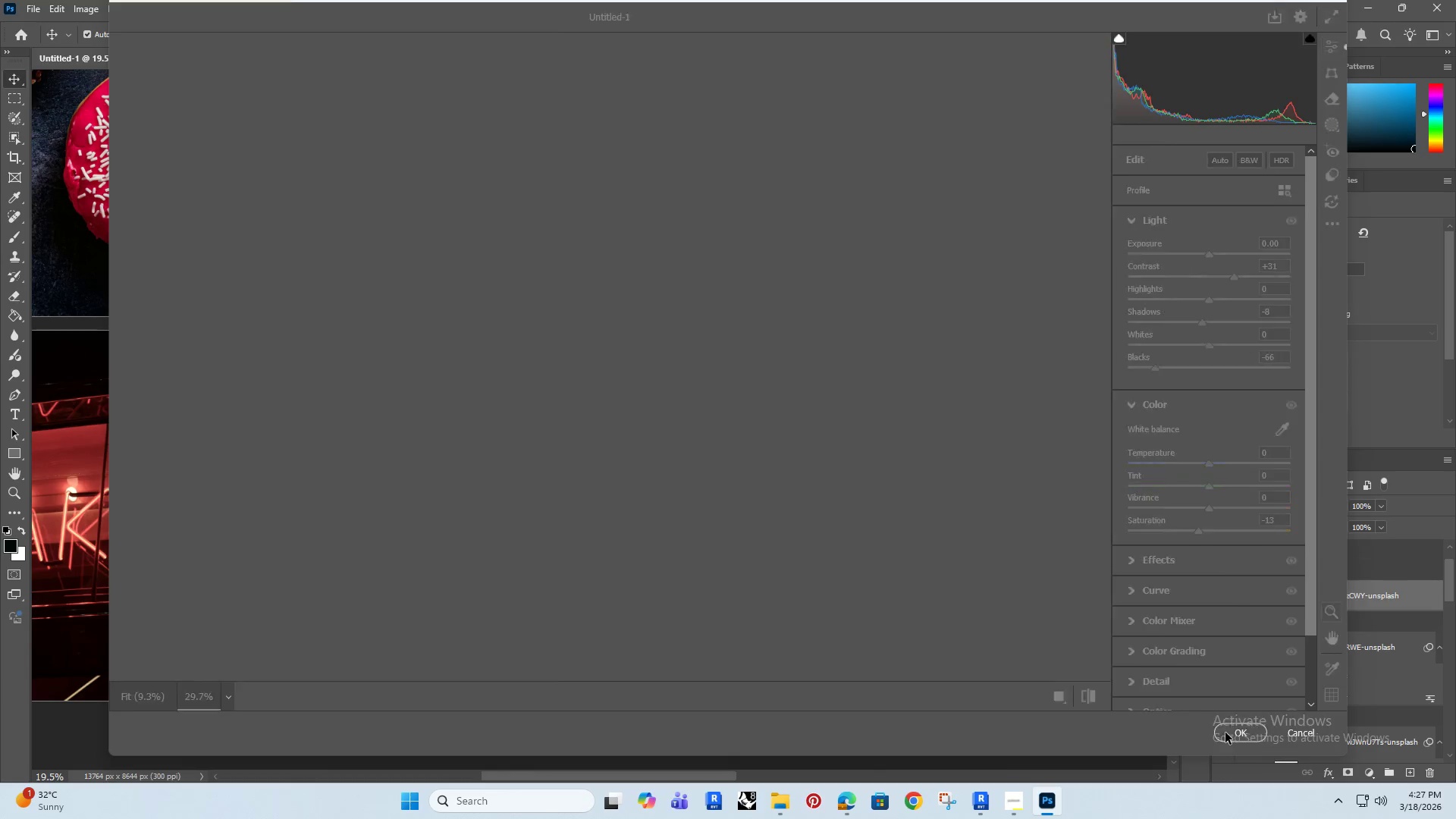 
hold_key(key=AltRight, duration=1.27)
scroll: coordinate [794, 484], scroll_direction: down, amount: 7.0
 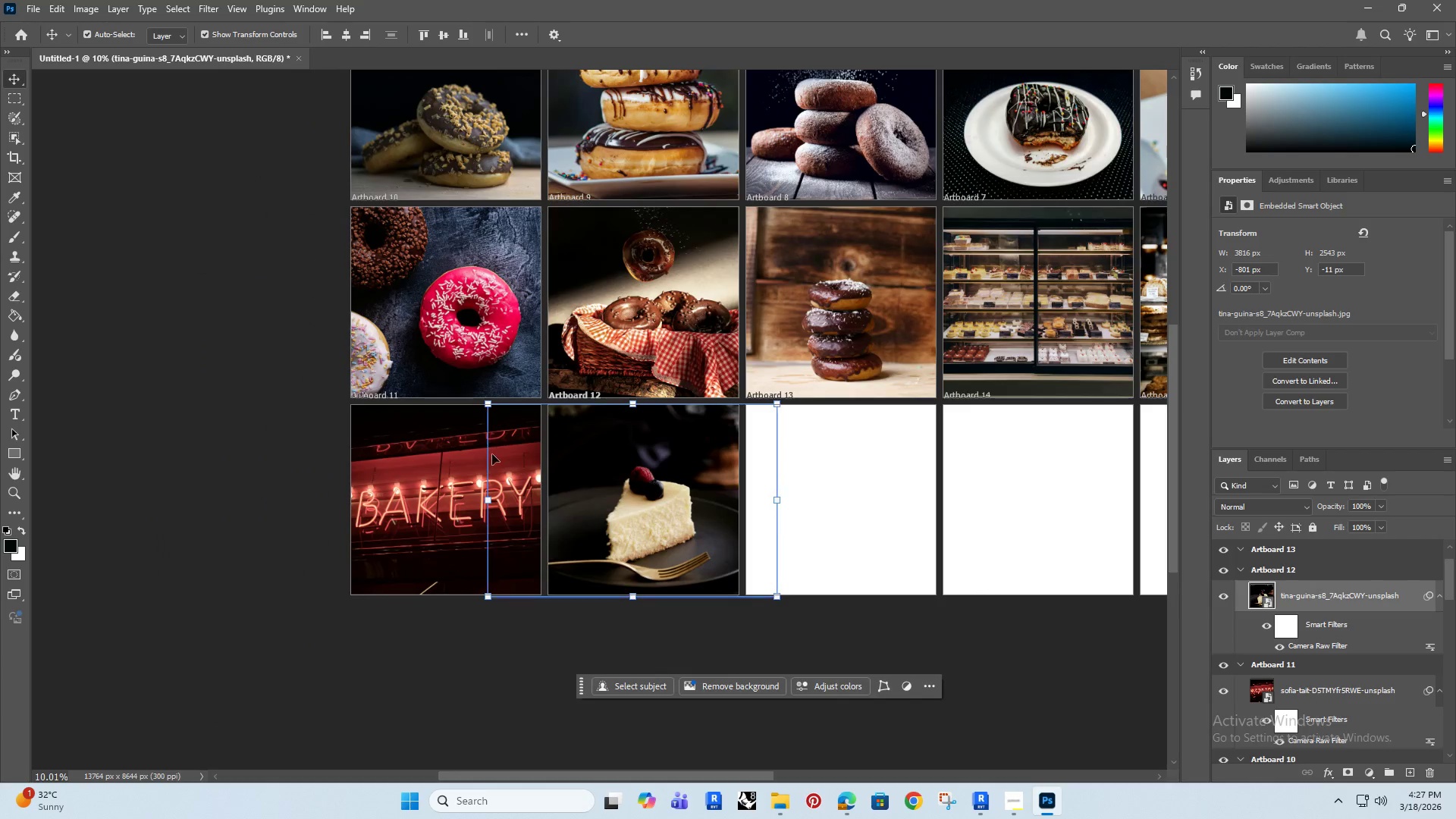 
hold_key(key=AltRight, duration=0.53)
 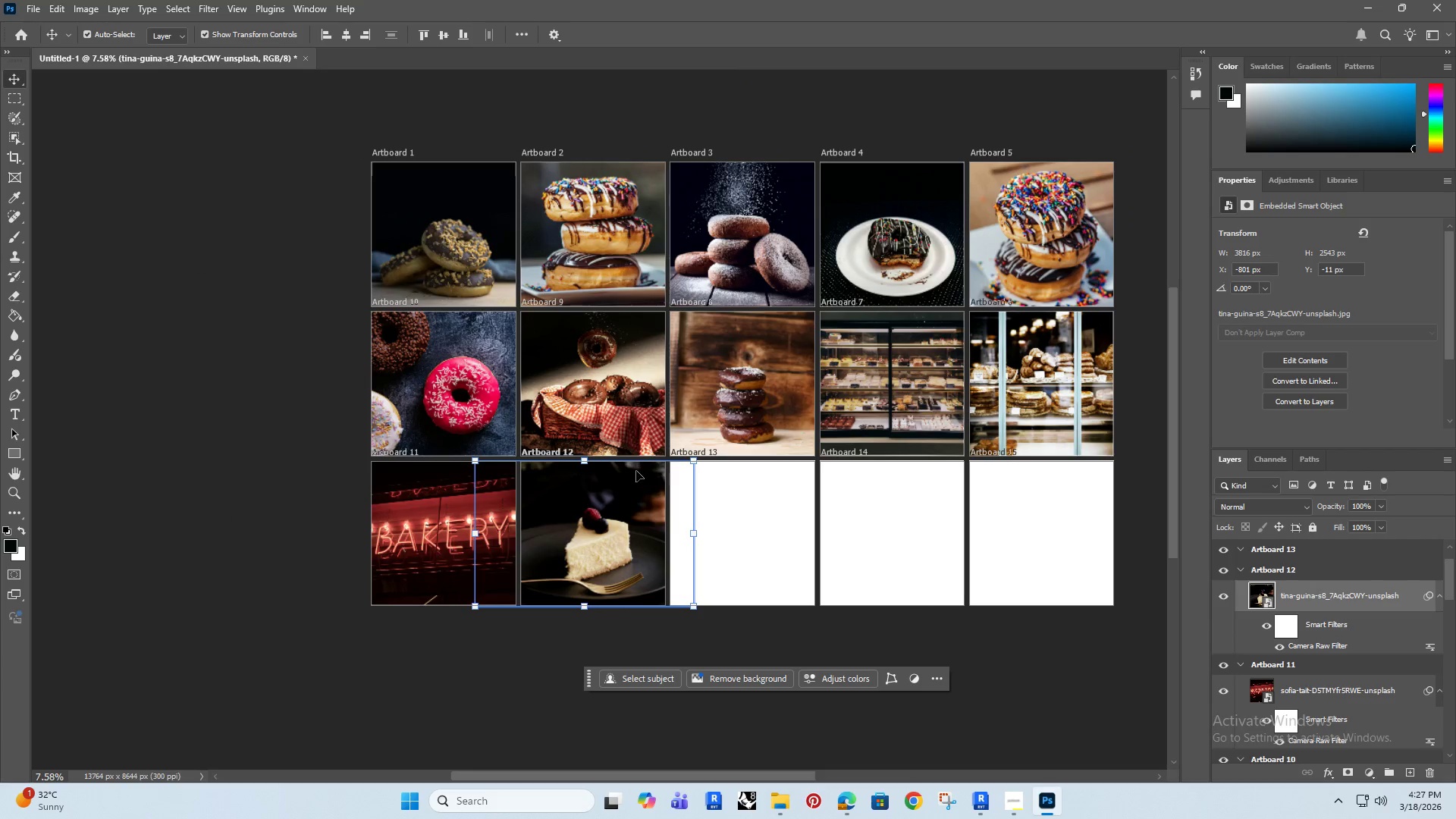 
scroll: coordinate [435, 447], scroll_direction: up, amount: 5.0
 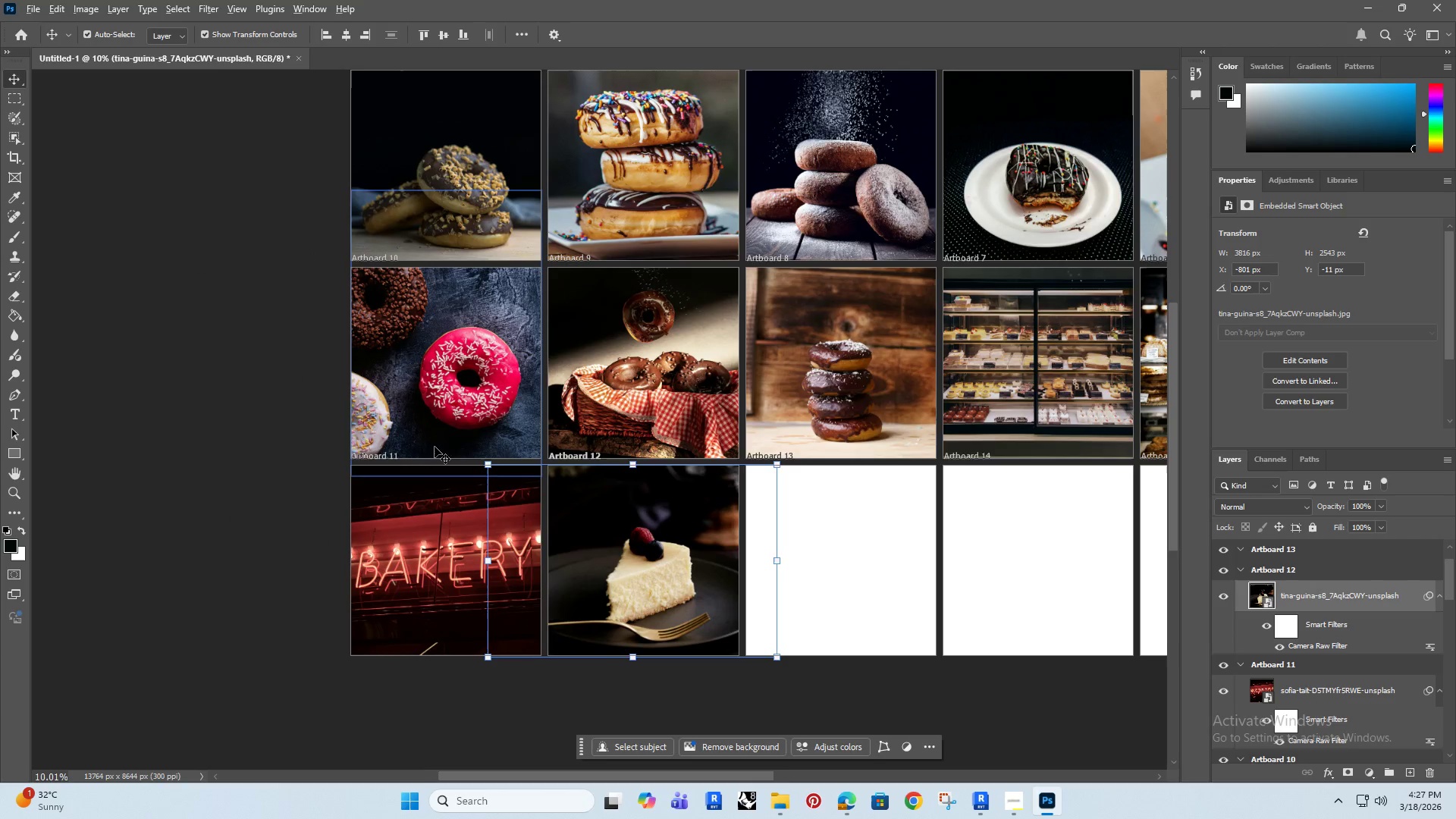 
scroll: coordinate [435, 447], scroll_direction: down, amount: 3.0
 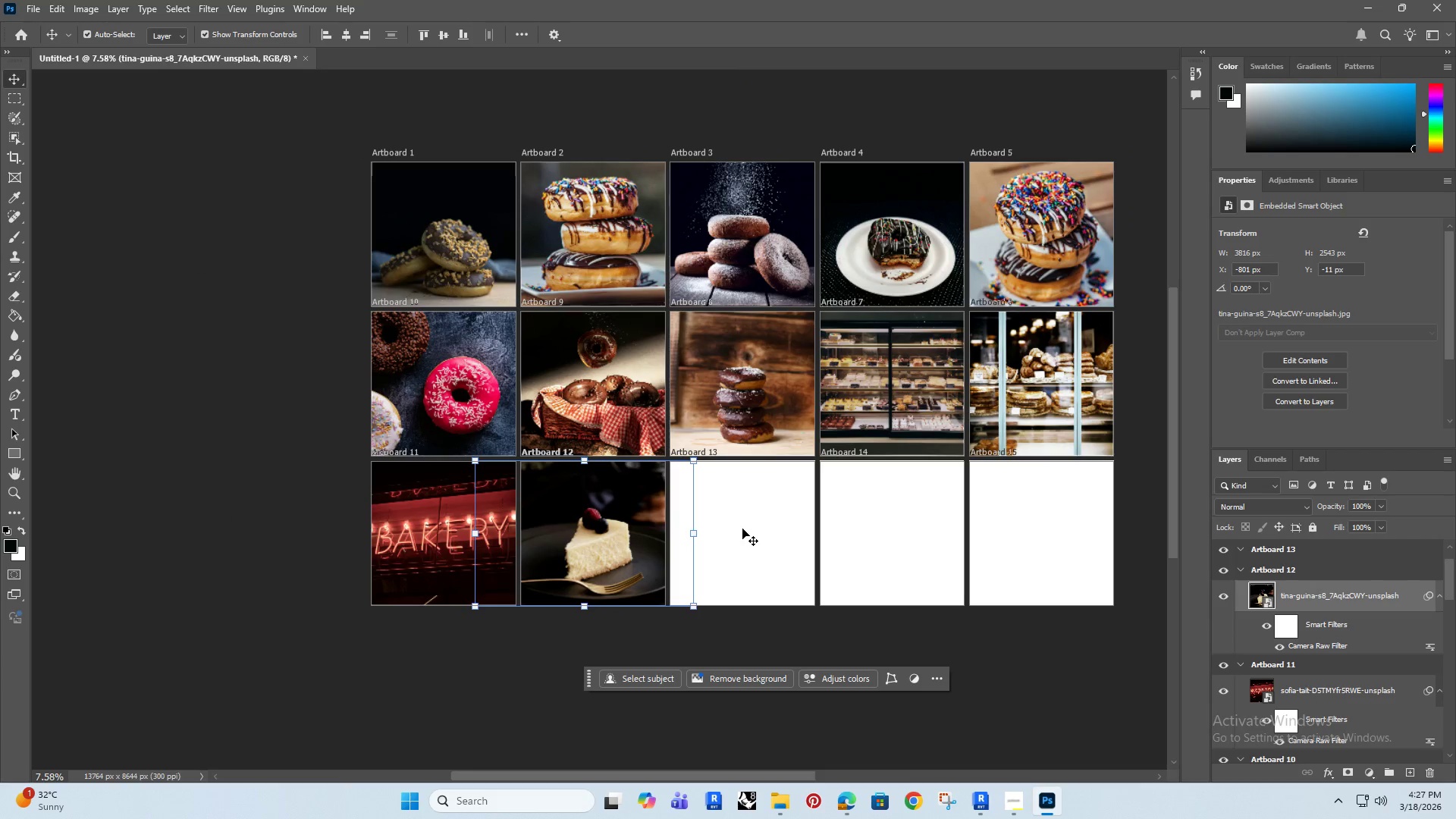 
left_click([237, 442])
 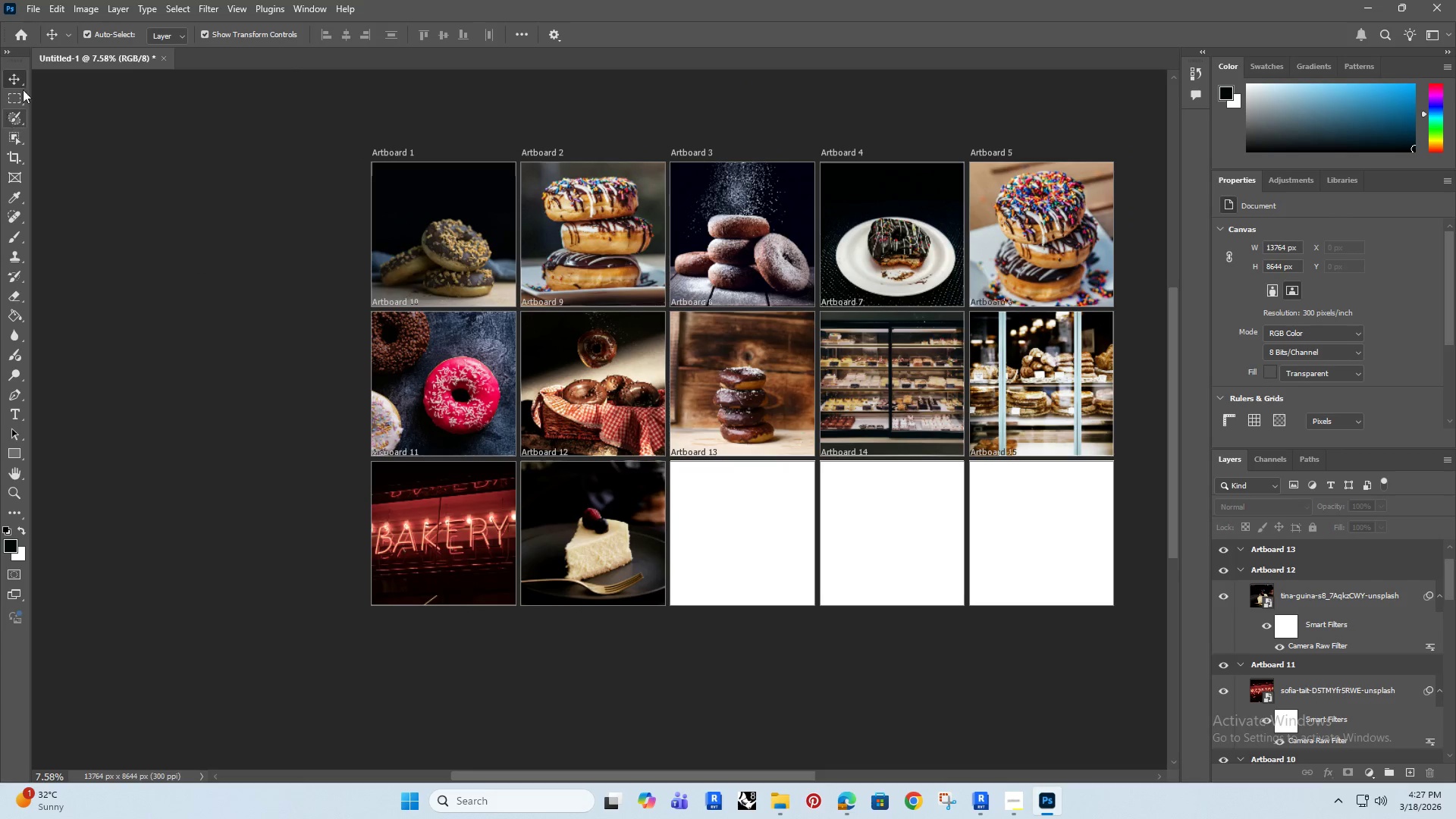 
left_click([199, 256])
 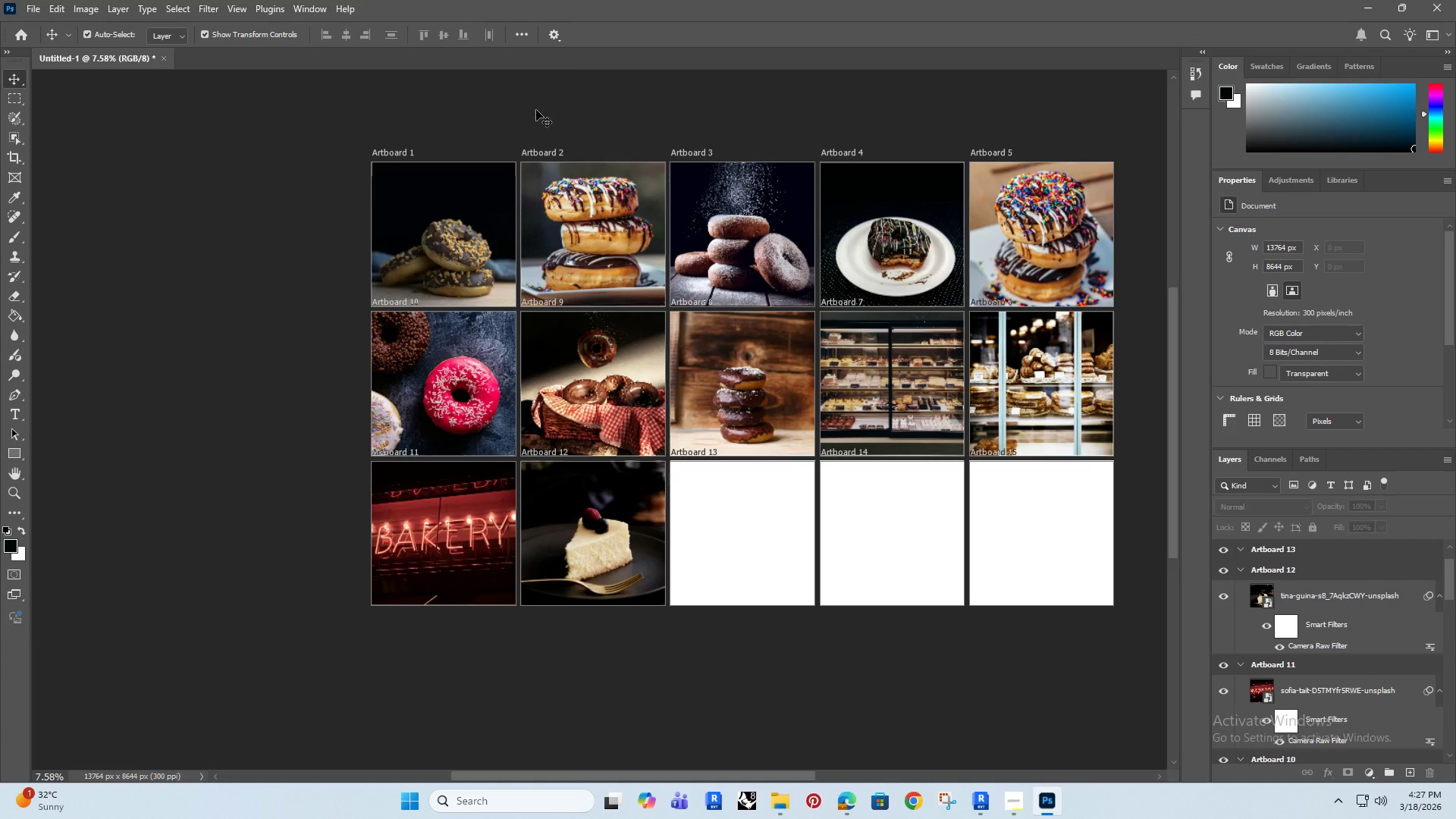 
left_click([575, 554])
 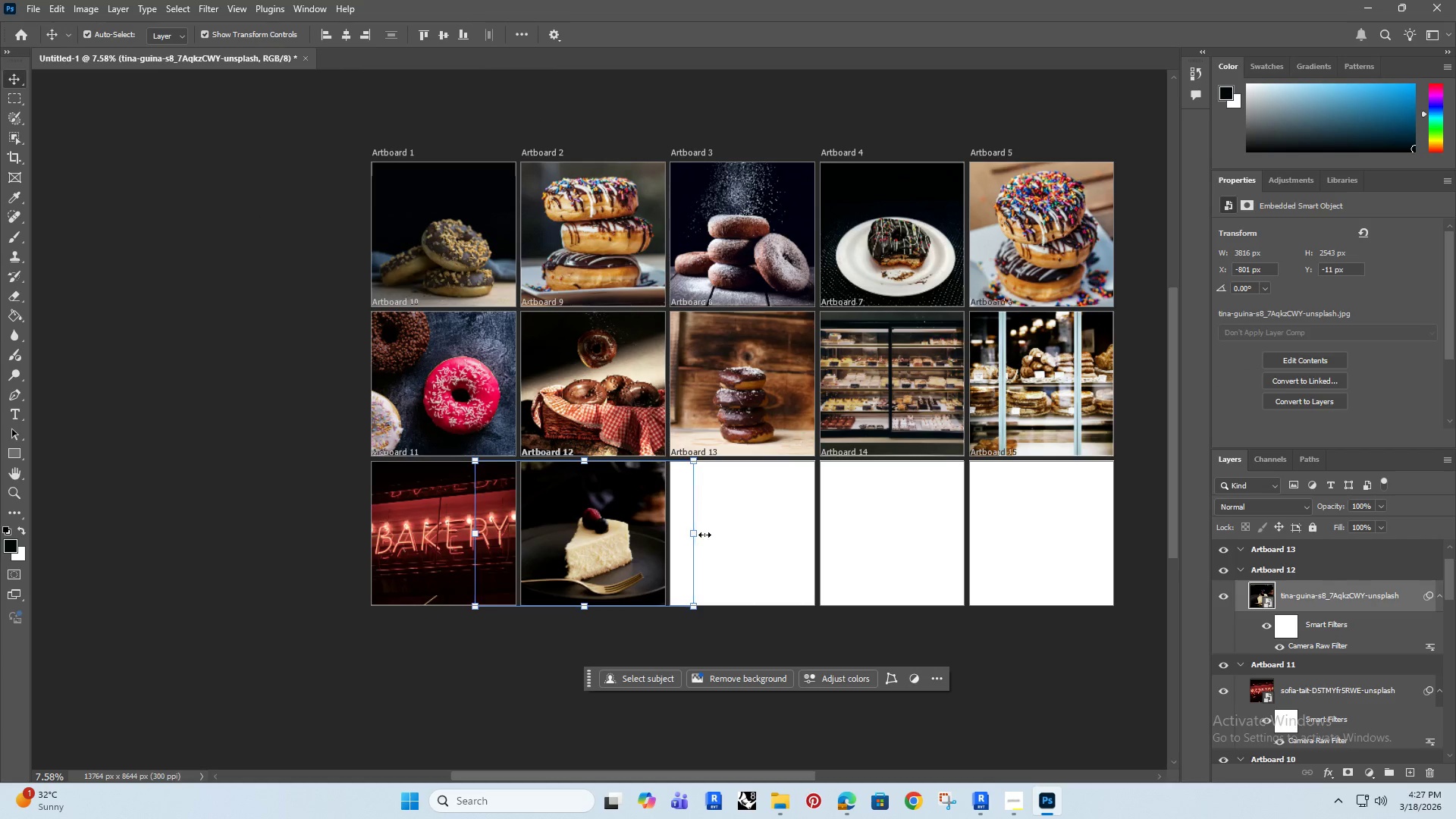 
left_click([723, 524])
 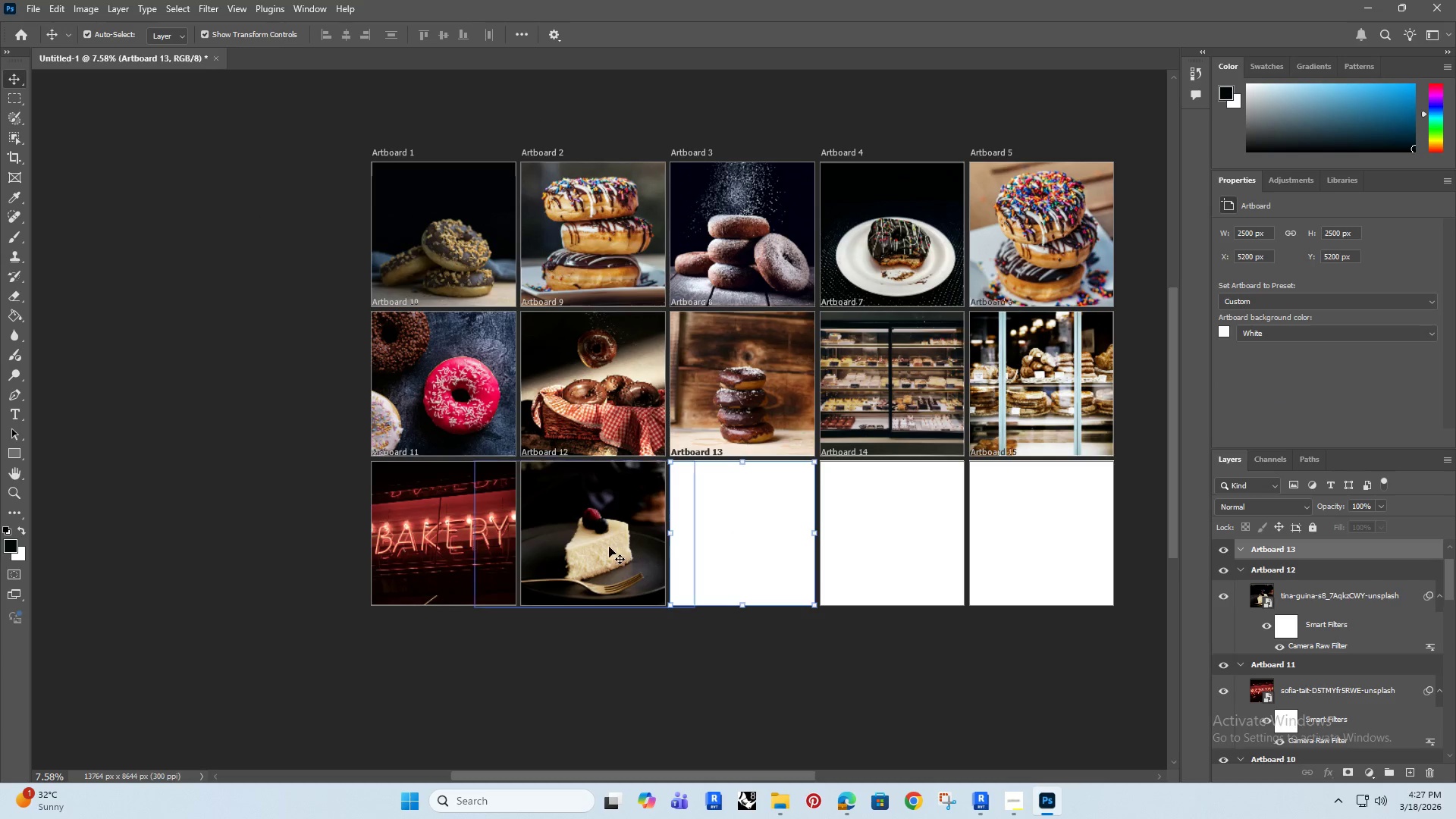 
left_click([600, 534])
 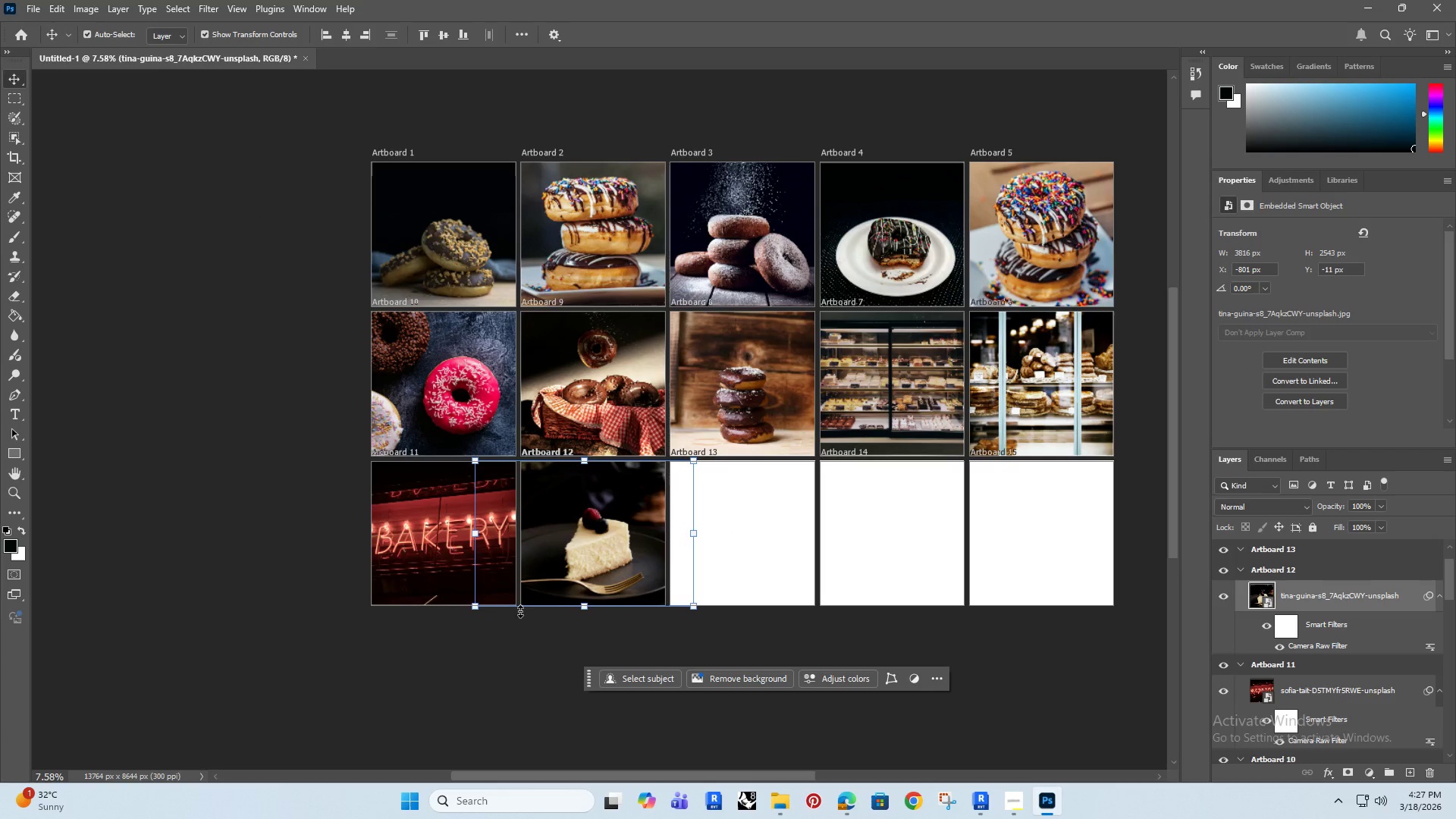 
left_click([306, 600])
 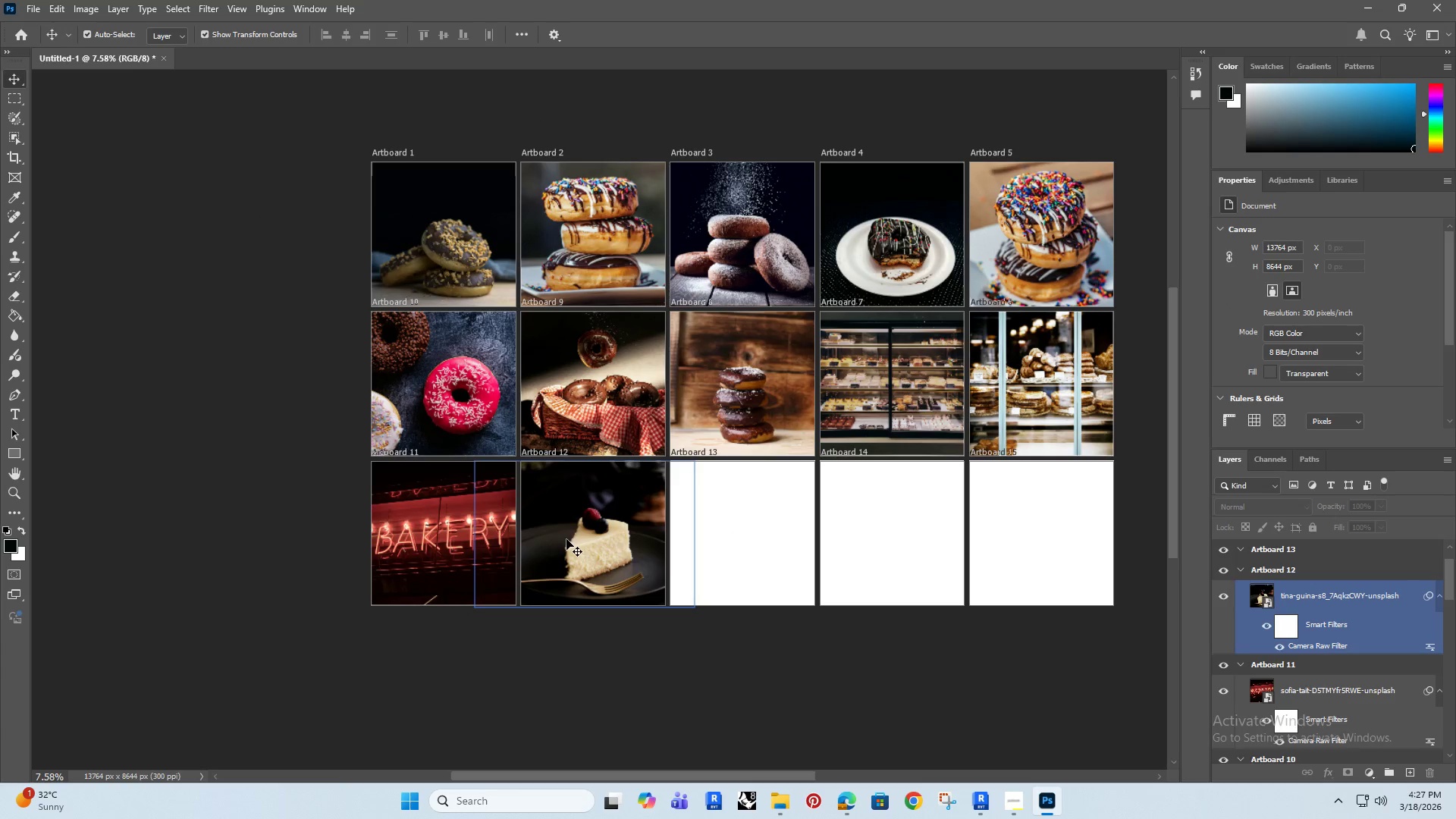 
left_click([566, 539])
 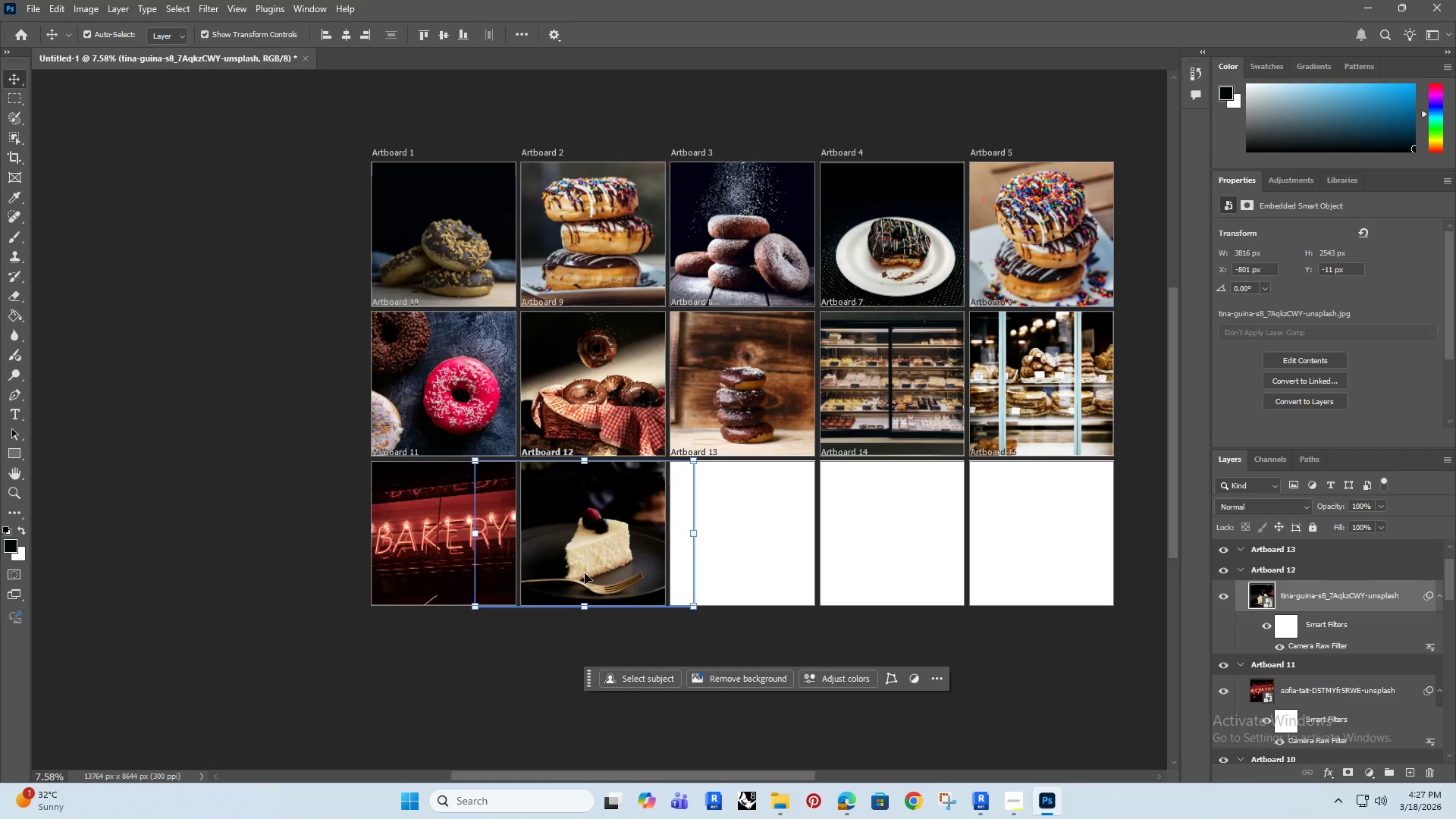 
hold_key(key=AltRight, duration=0.69)
scroll: coordinate [585, 573], scroll_direction: up, amount: 4.0
 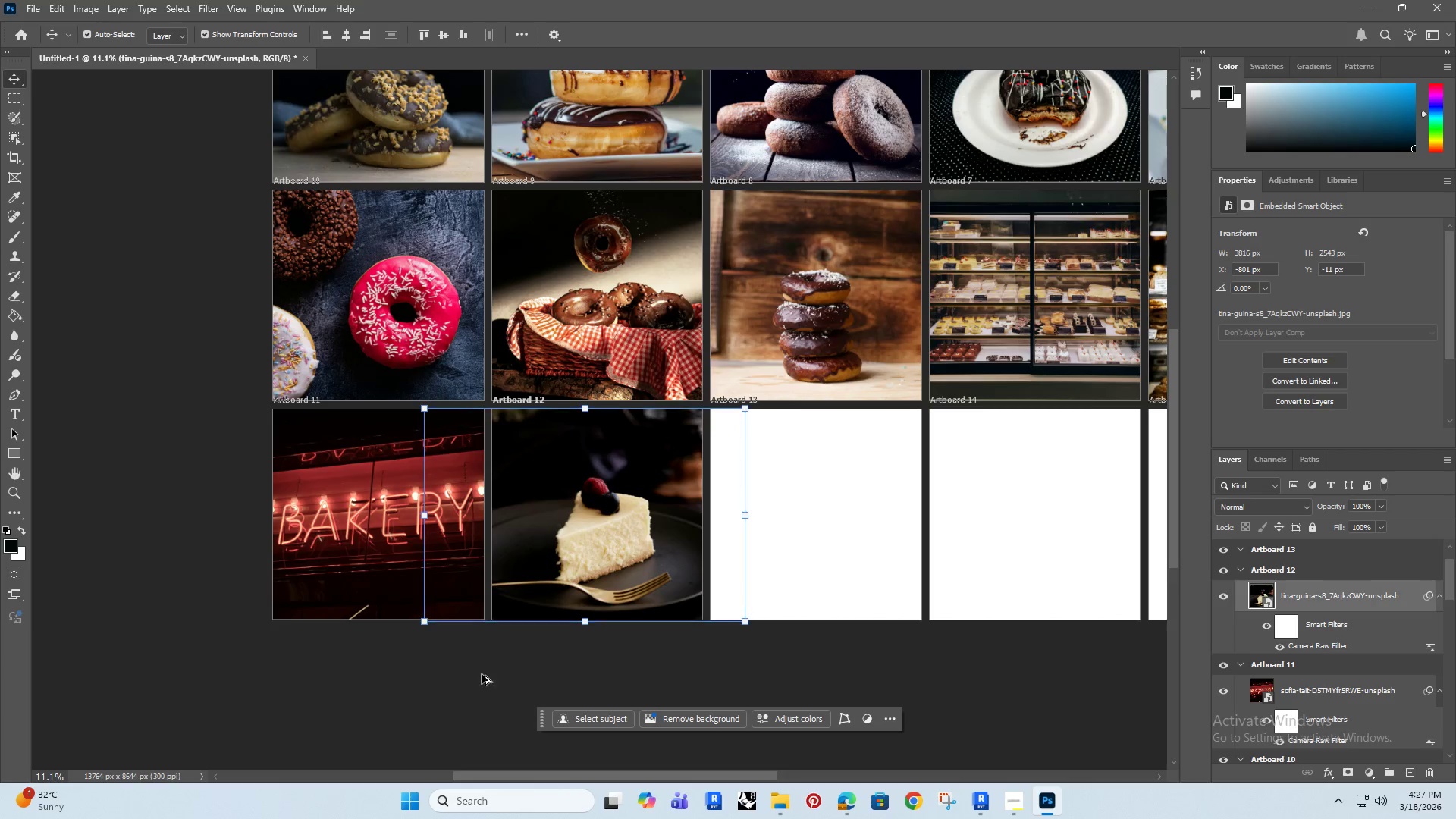 
left_click([474, 679])
 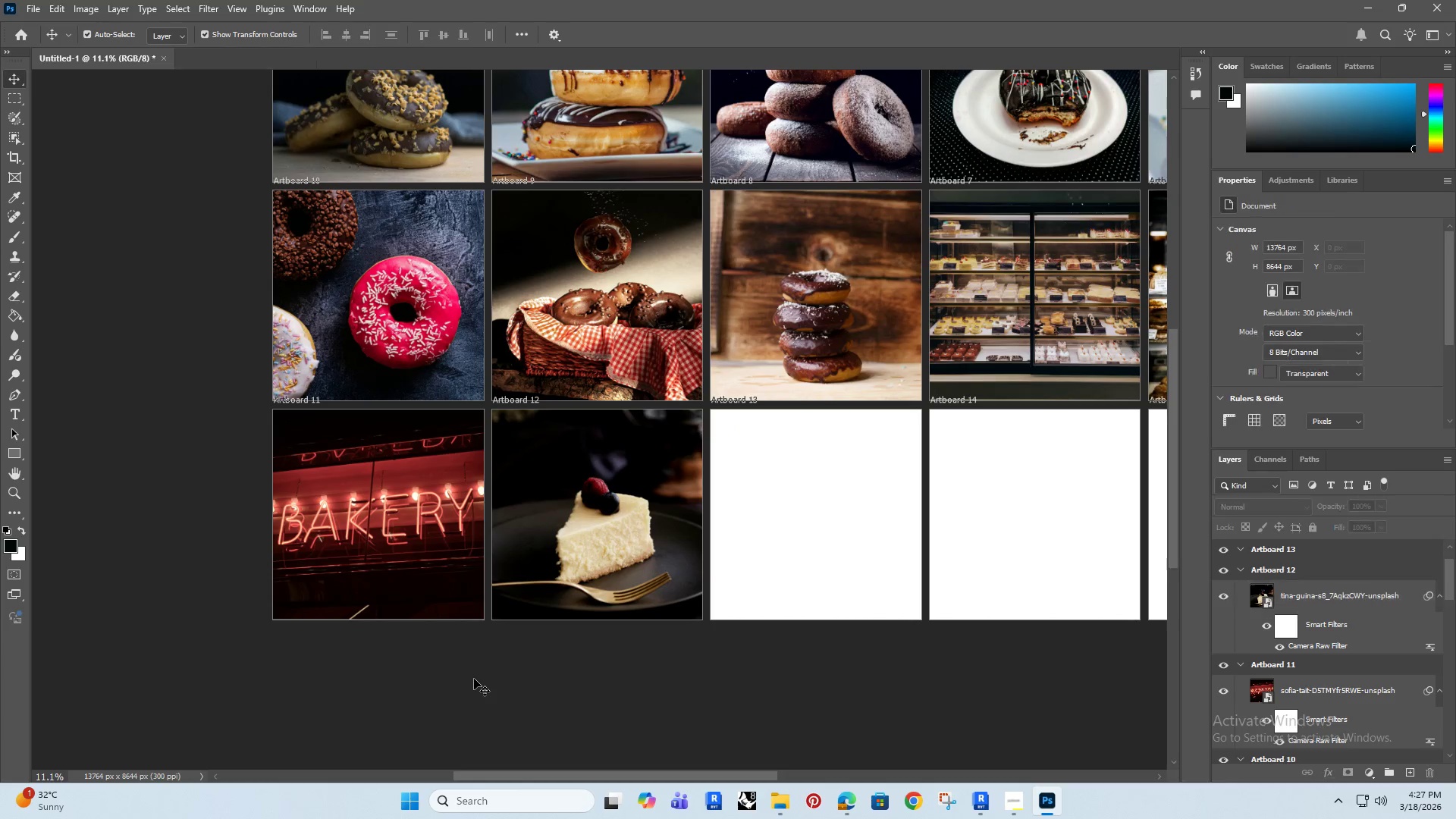 
hold_key(key=AltRight, duration=0.55)
 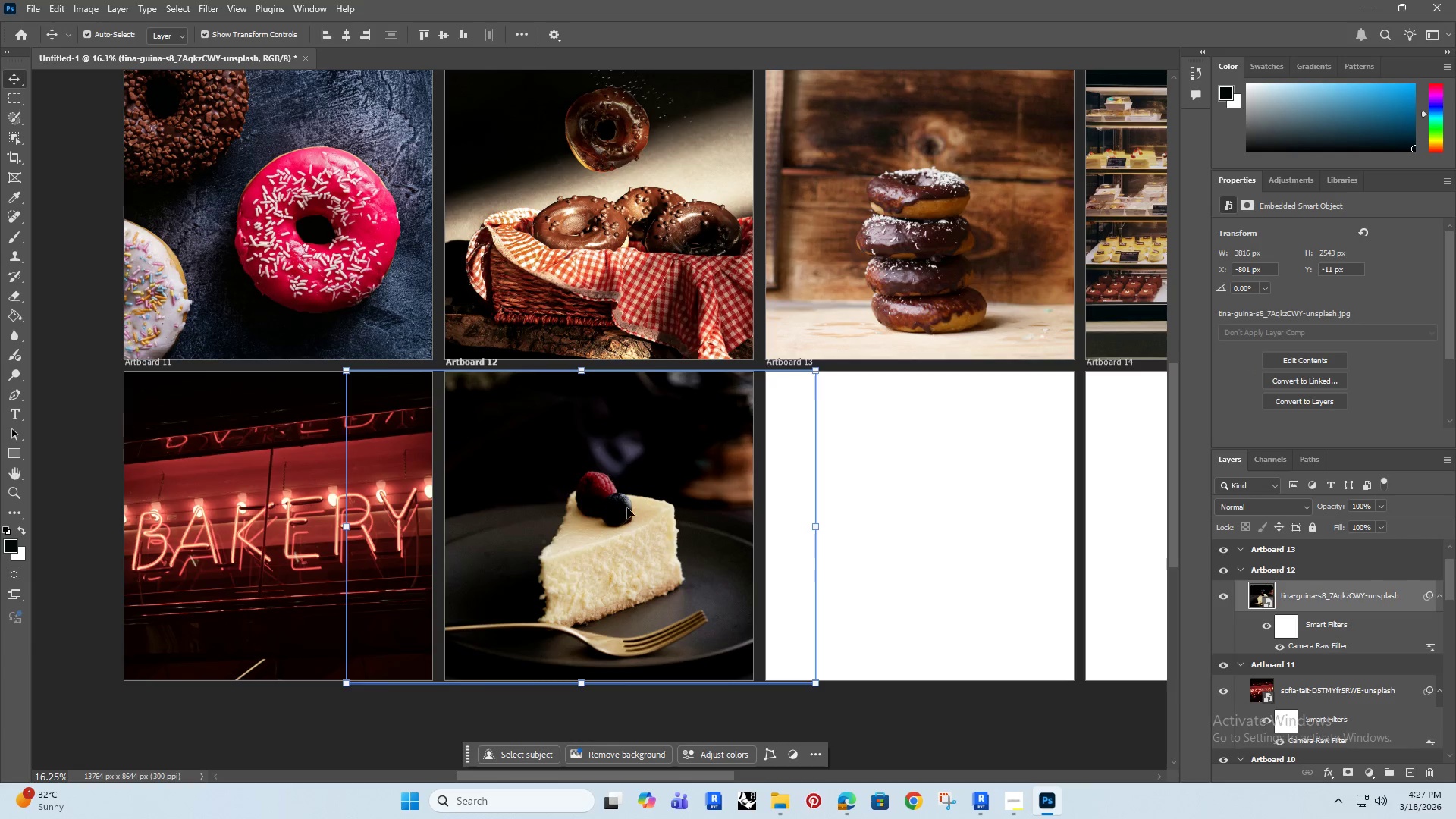 
left_click([592, 491])
 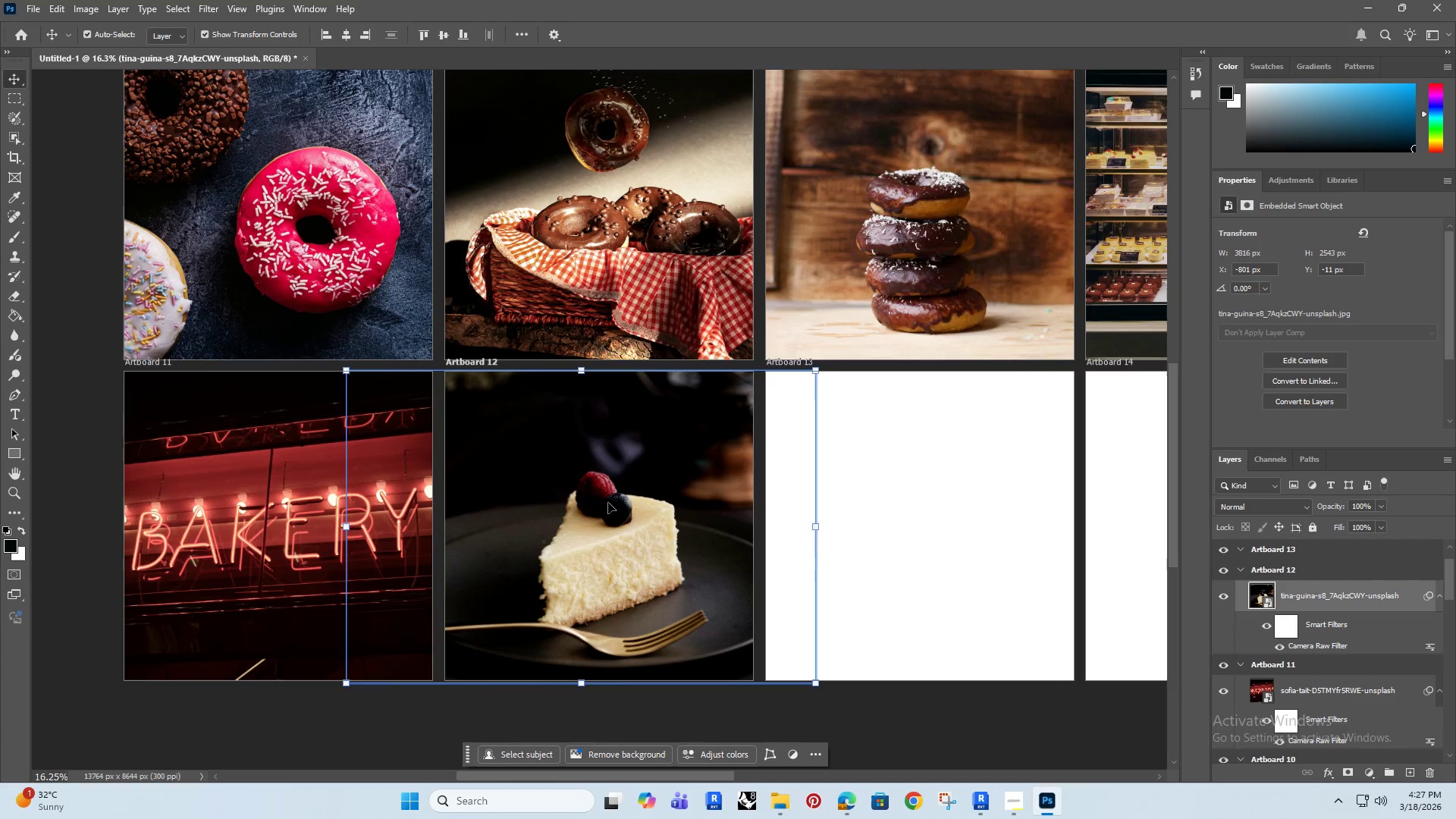 
scroll: coordinate [592, 491], scroll_direction: up, amount: 4.0
 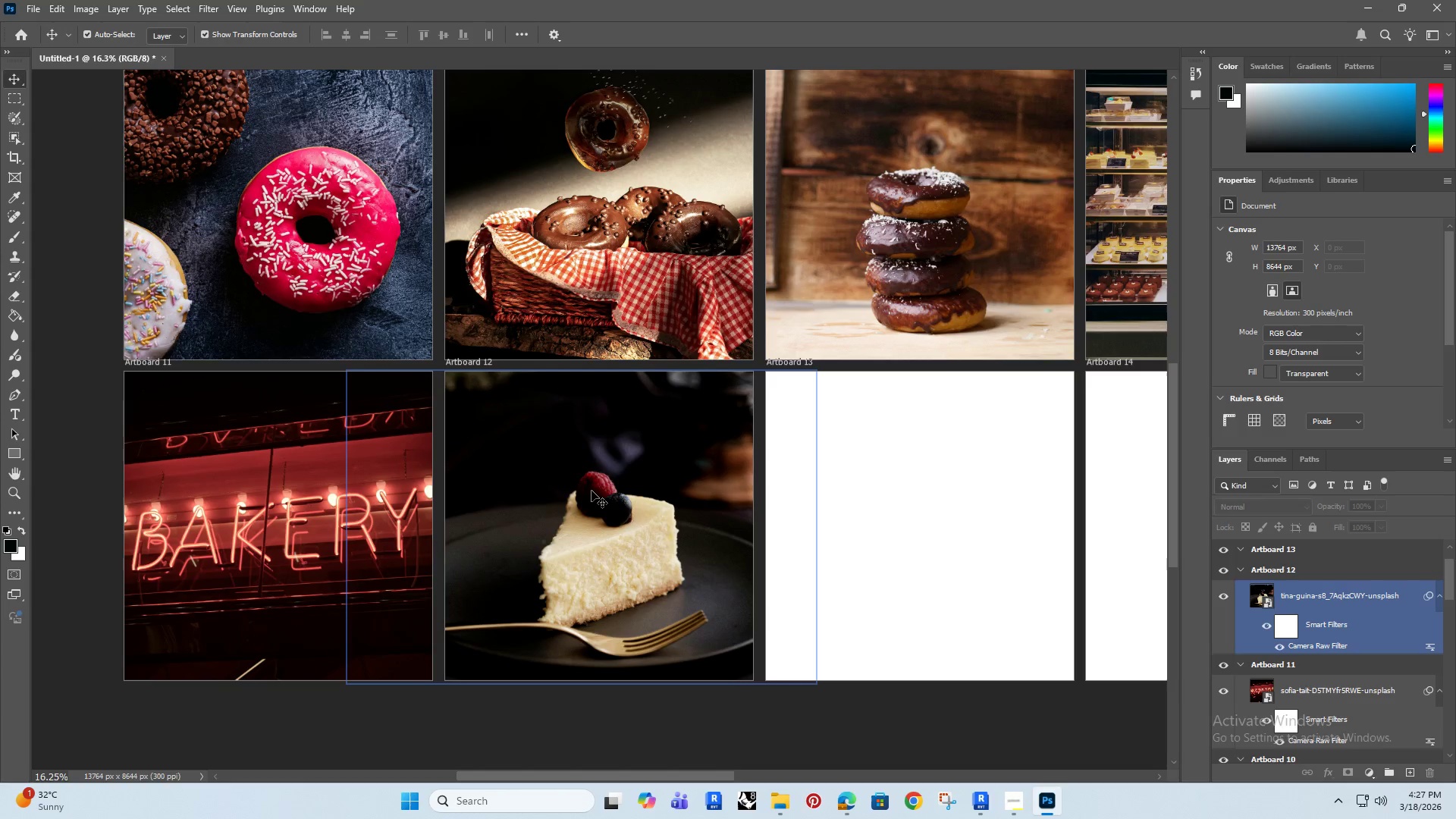 
hold_key(key=Space, duration=0.8)
 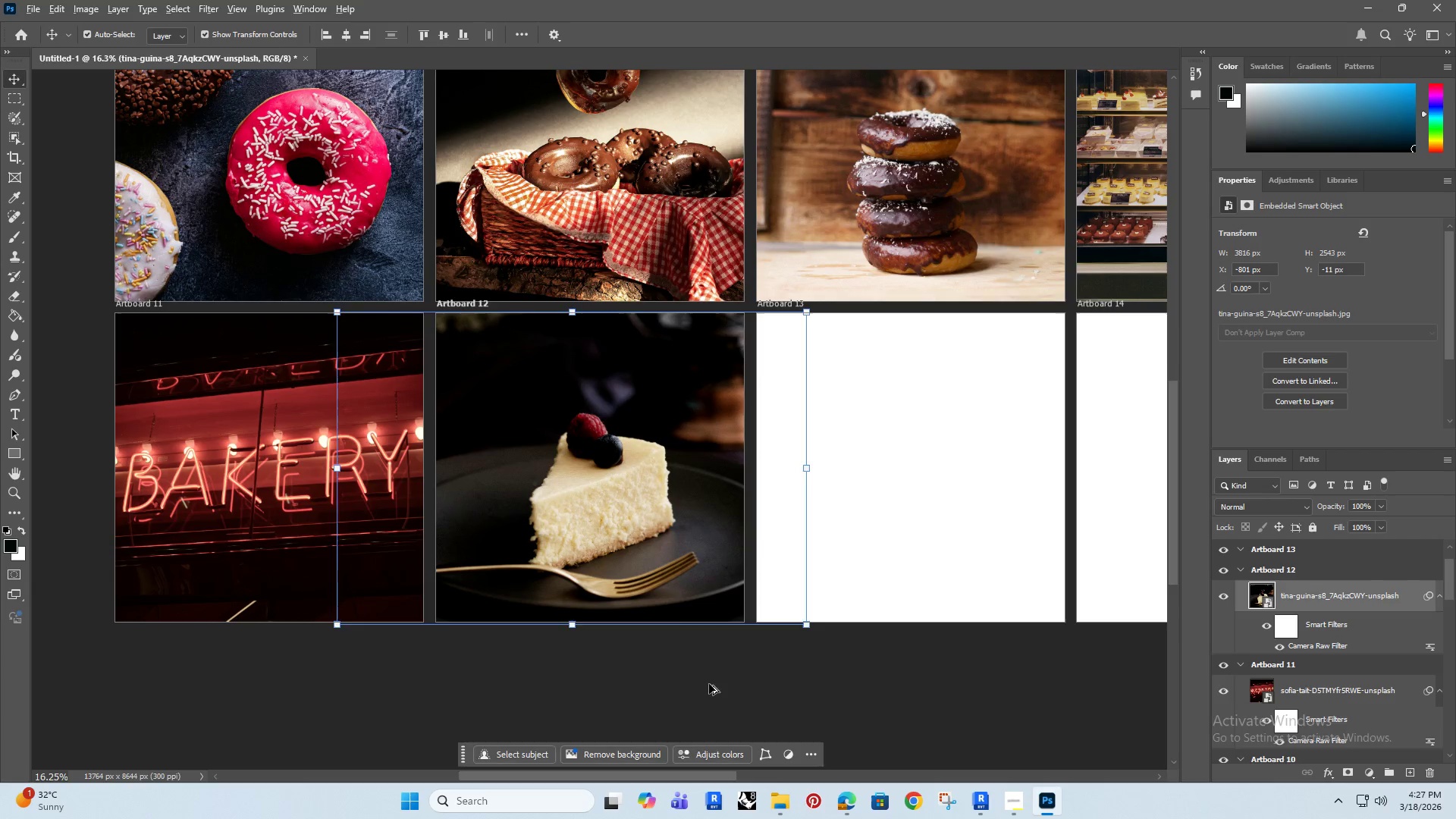 
left_click_drag(start_coordinate=[654, 504], to_coordinate=[645, 446])
 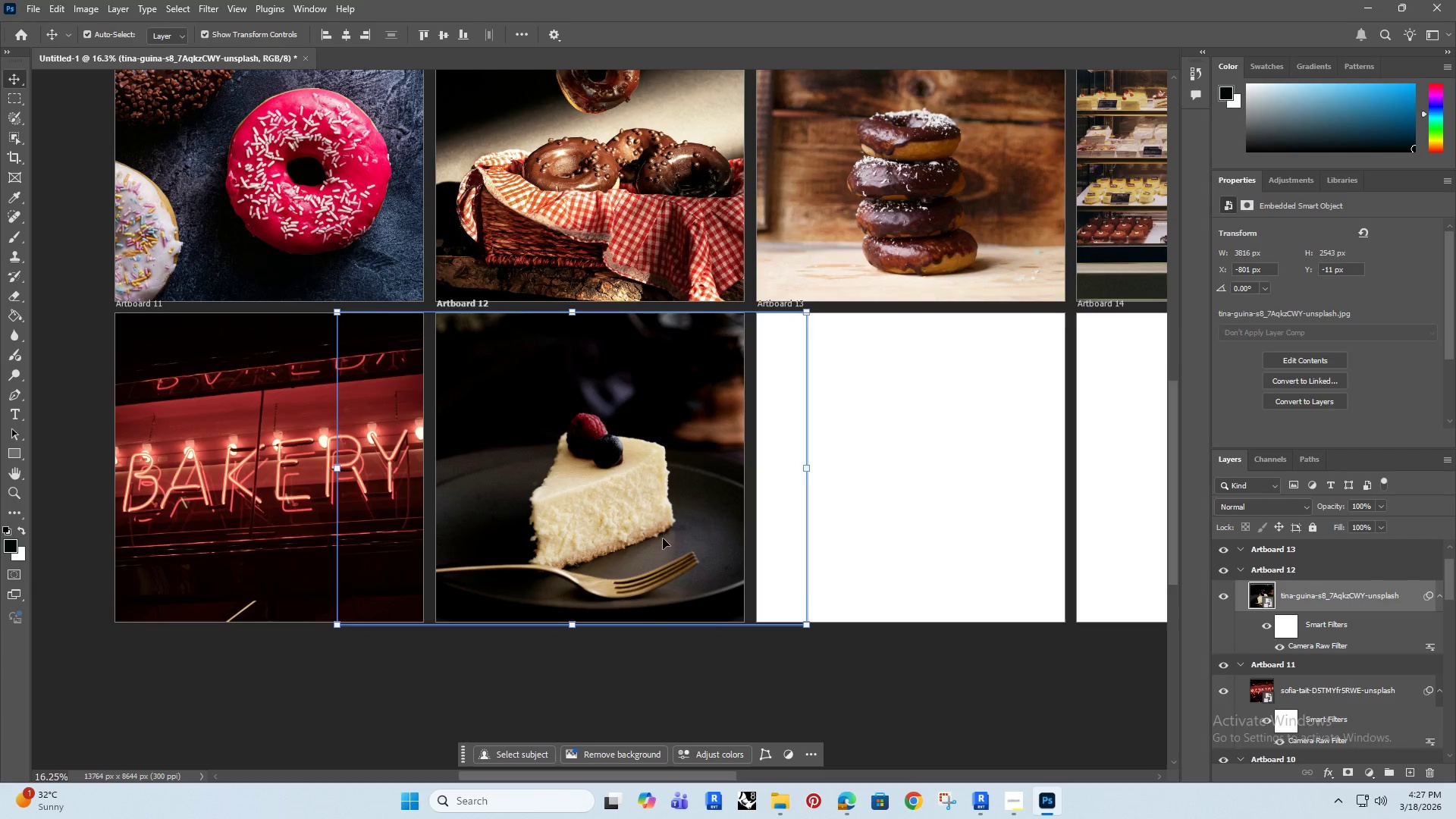 
key(Alt+AltRight)
 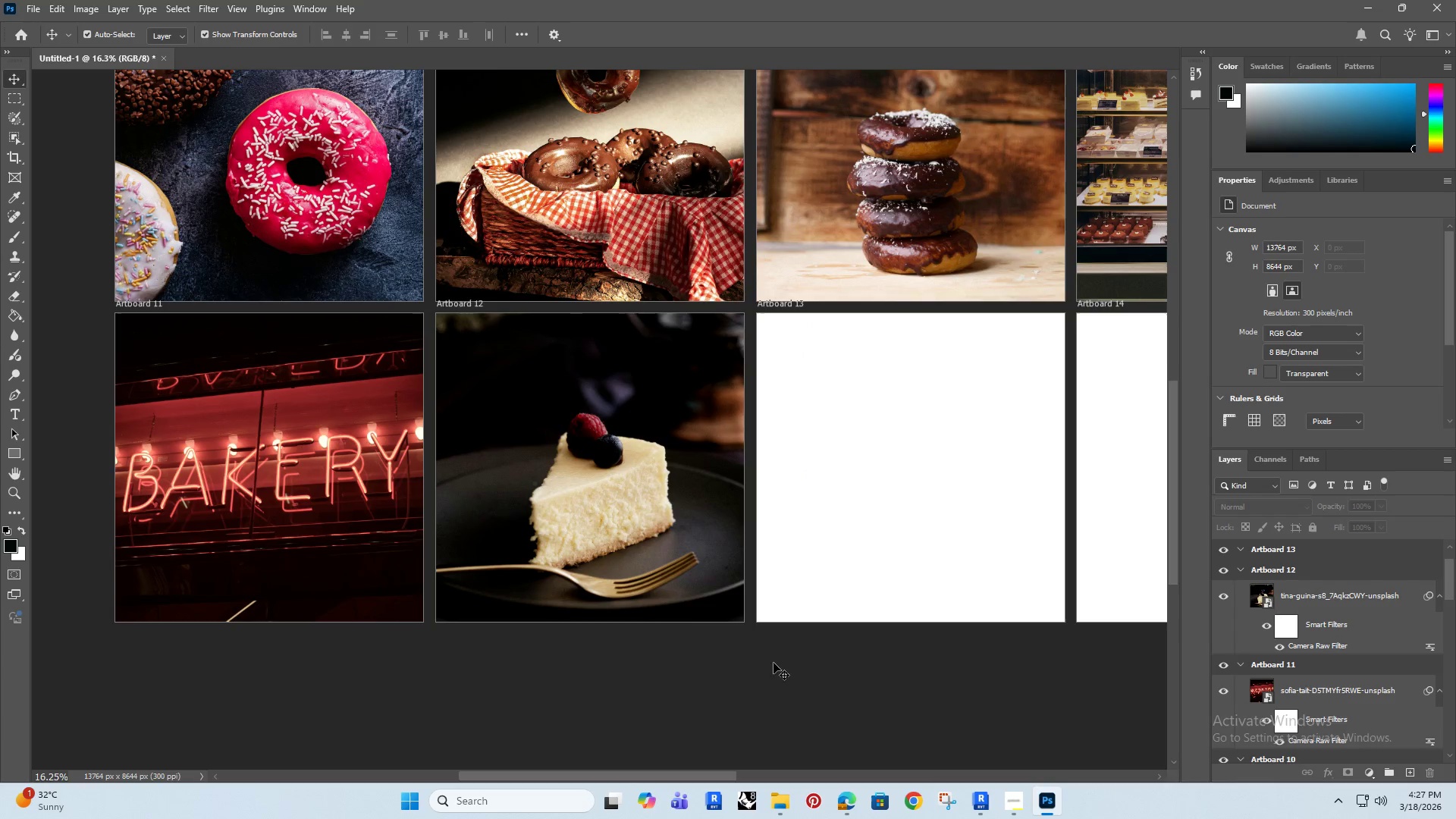 
hold_key(key=AltRight, duration=0.41)
scroll: coordinate [708, 636], scroll_direction: up, amount: 4.0
 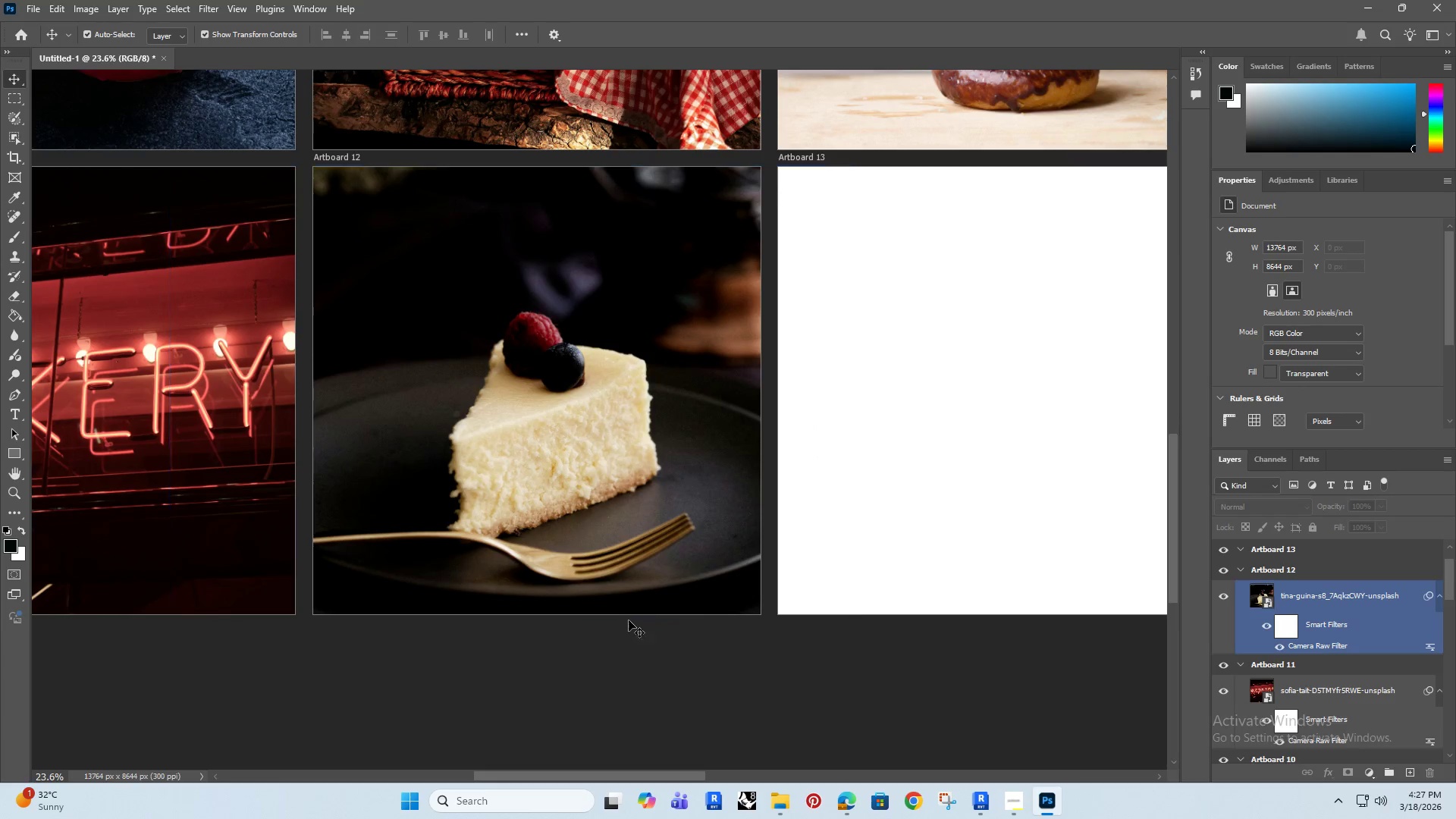 
hold_key(key=Space, duration=1.5)
 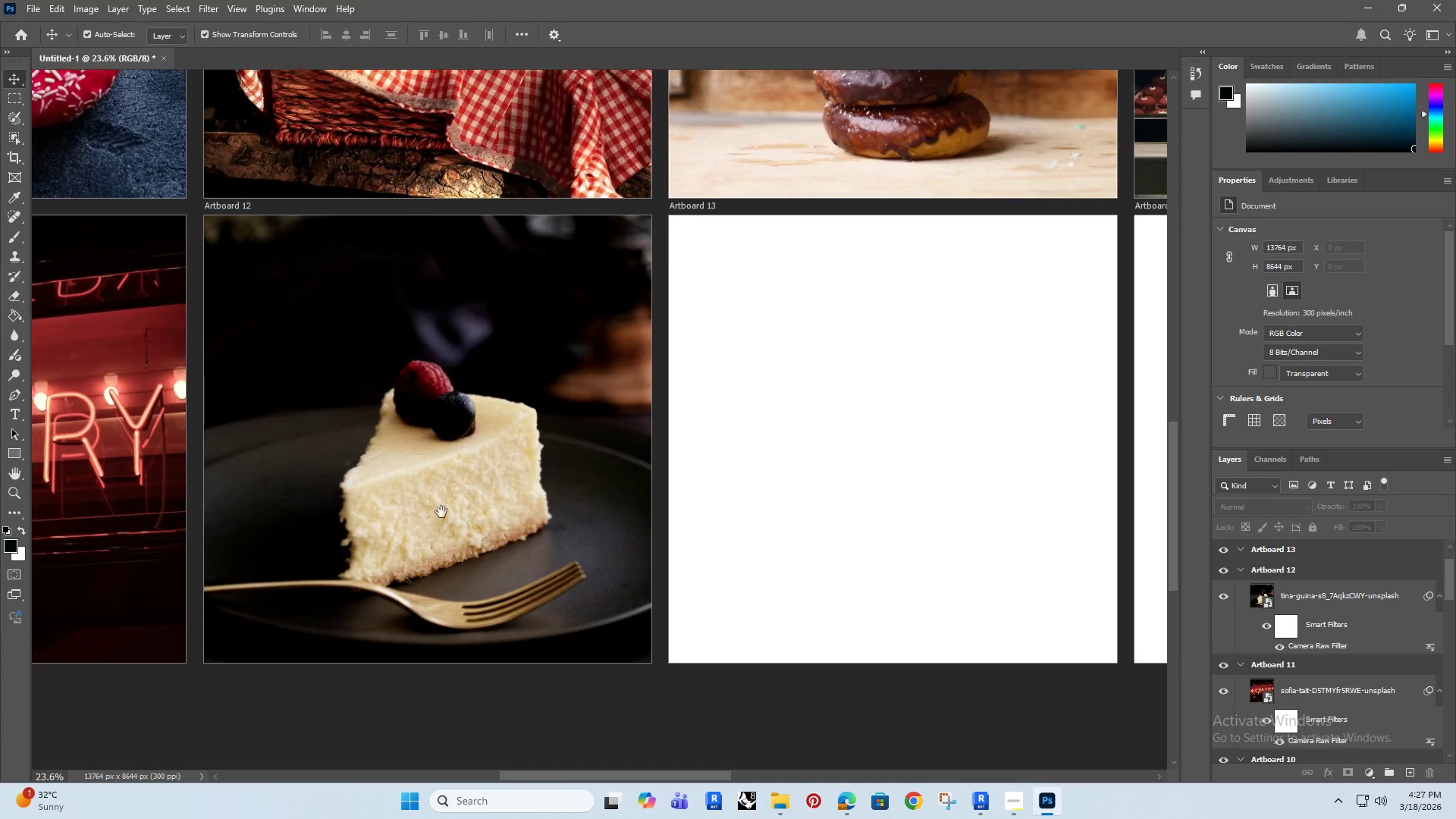 
left_click_drag(start_coordinate=[933, 554], to_coordinate=[804, 606])
 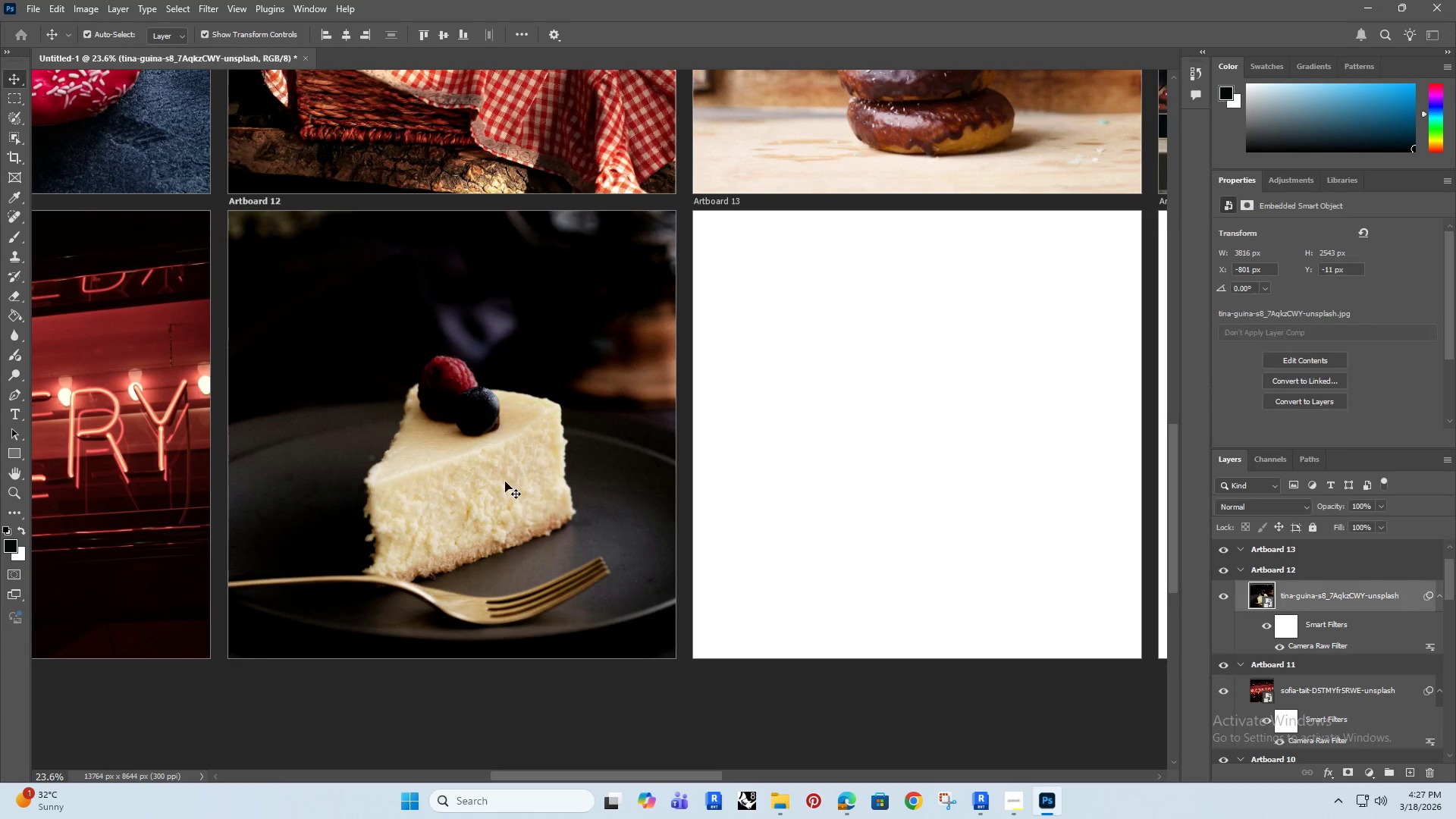 
hold_key(key=Space, duration=0.45)
 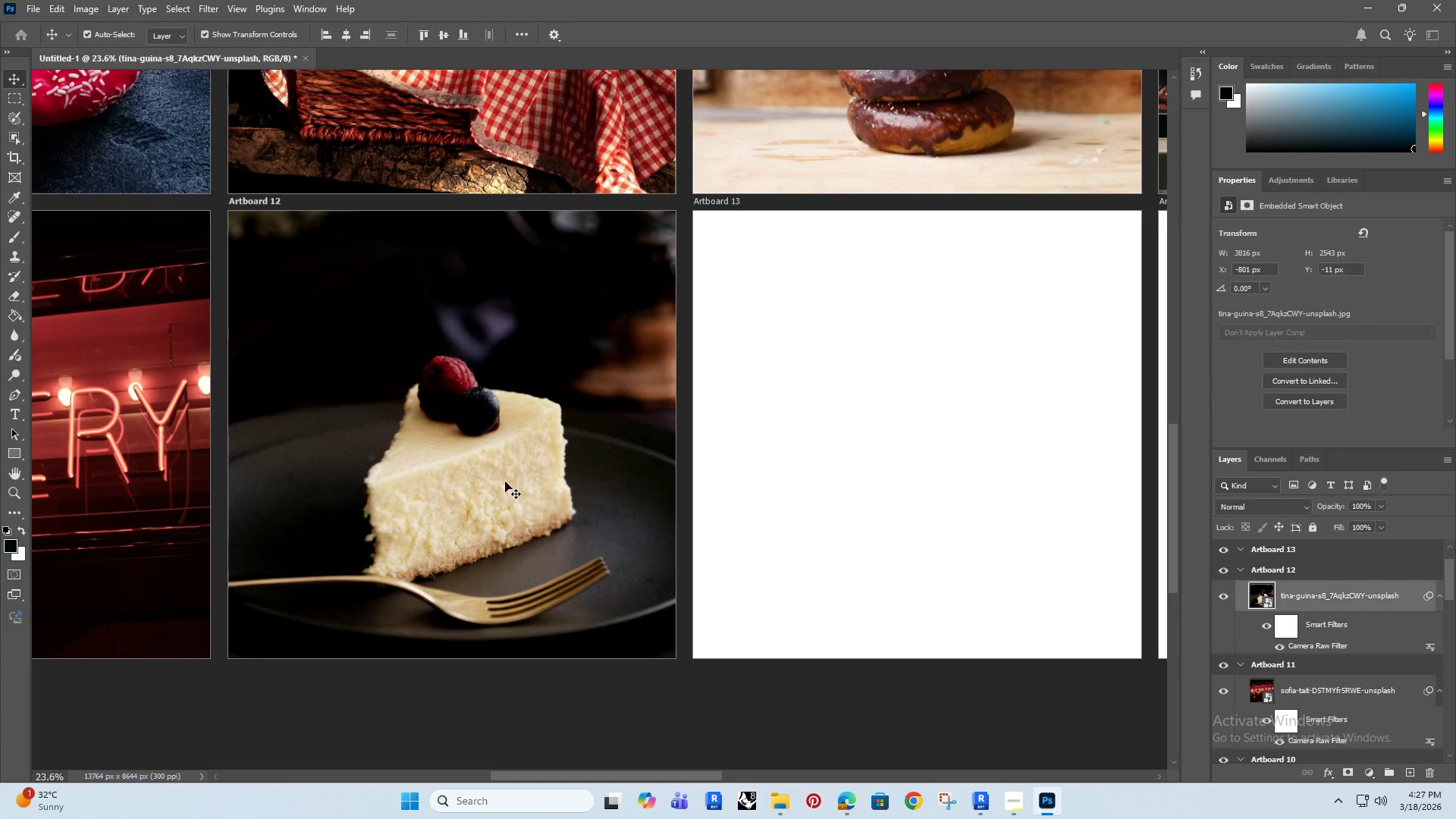 
double_click([538, 450])
 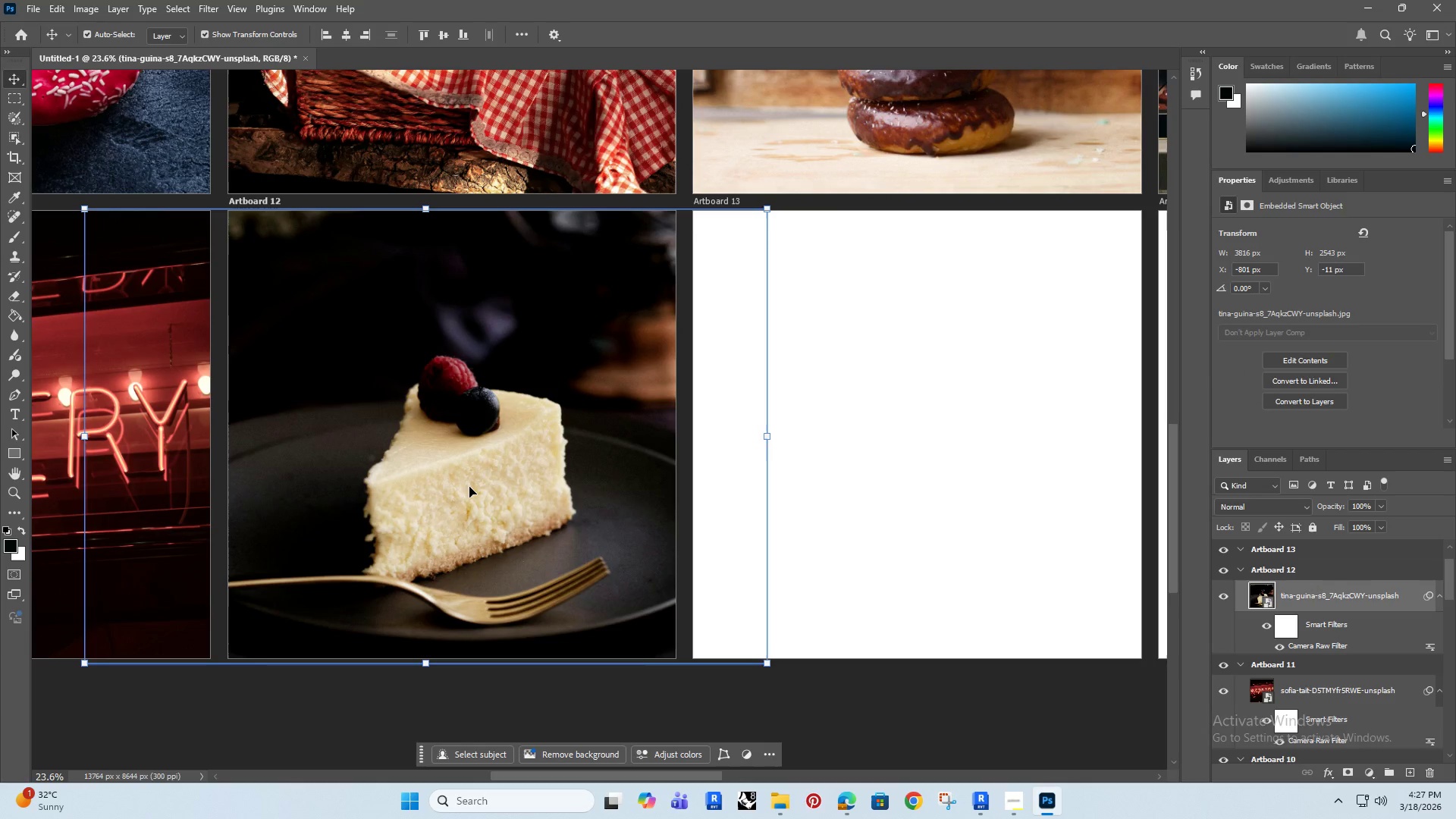 
hold_key(key=ShiftRight, duration=1.53)
left_click_drag(start_coordinate=[482, 488], to_coordinate=[477, 490])
 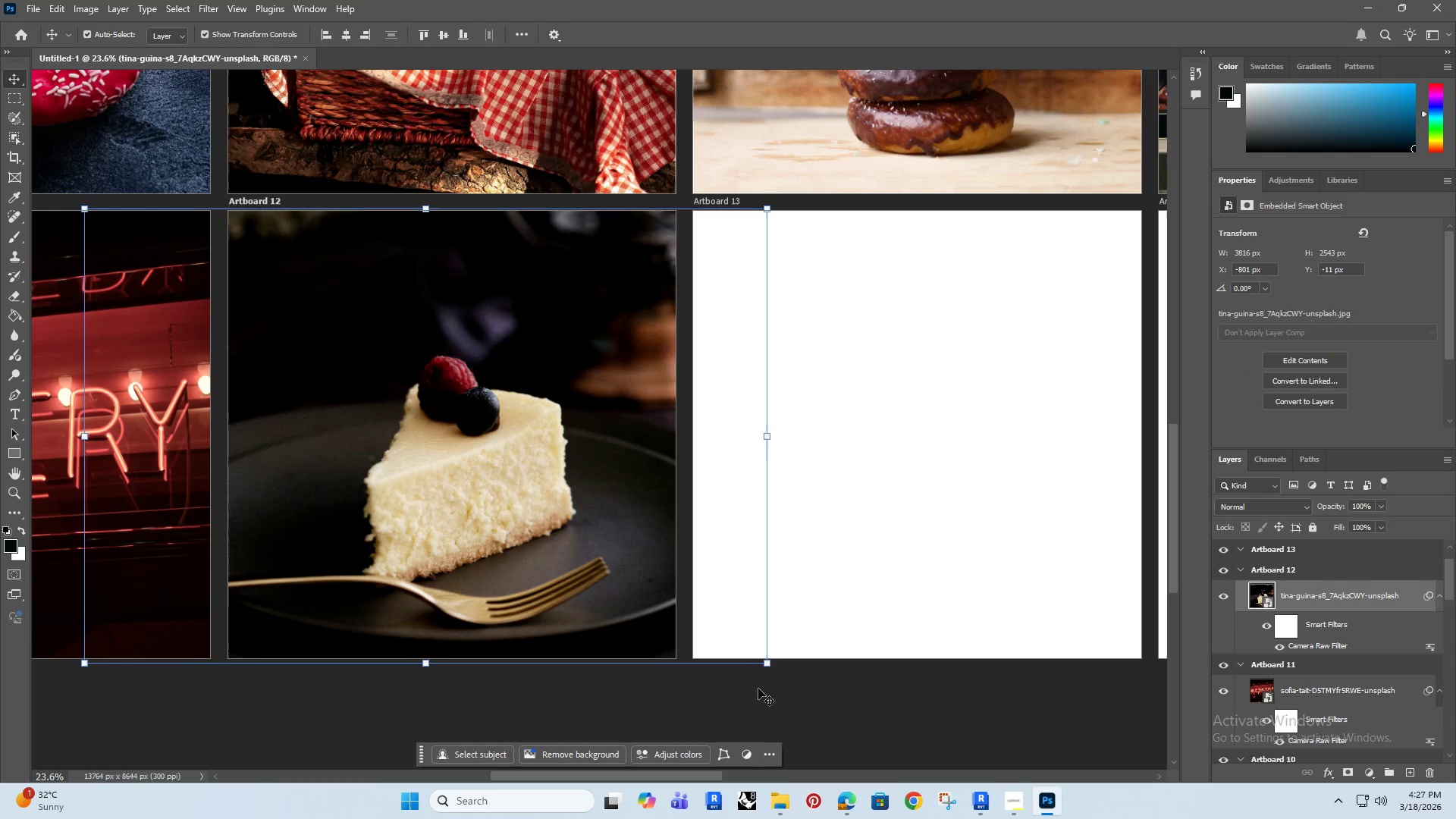 
hold_key(key=ShiftRight, duration=0.42)
 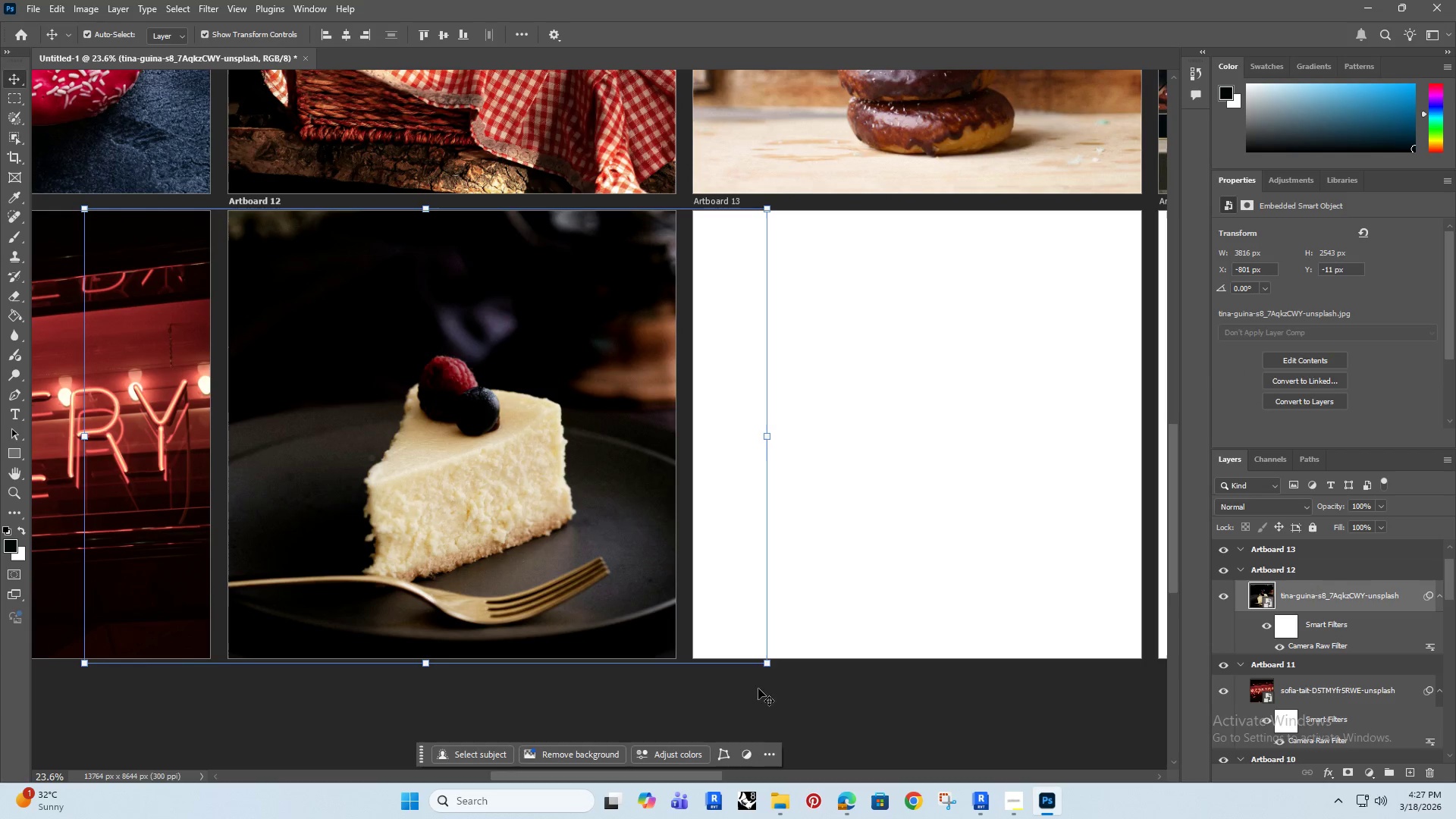 
left_click([836, 695])
 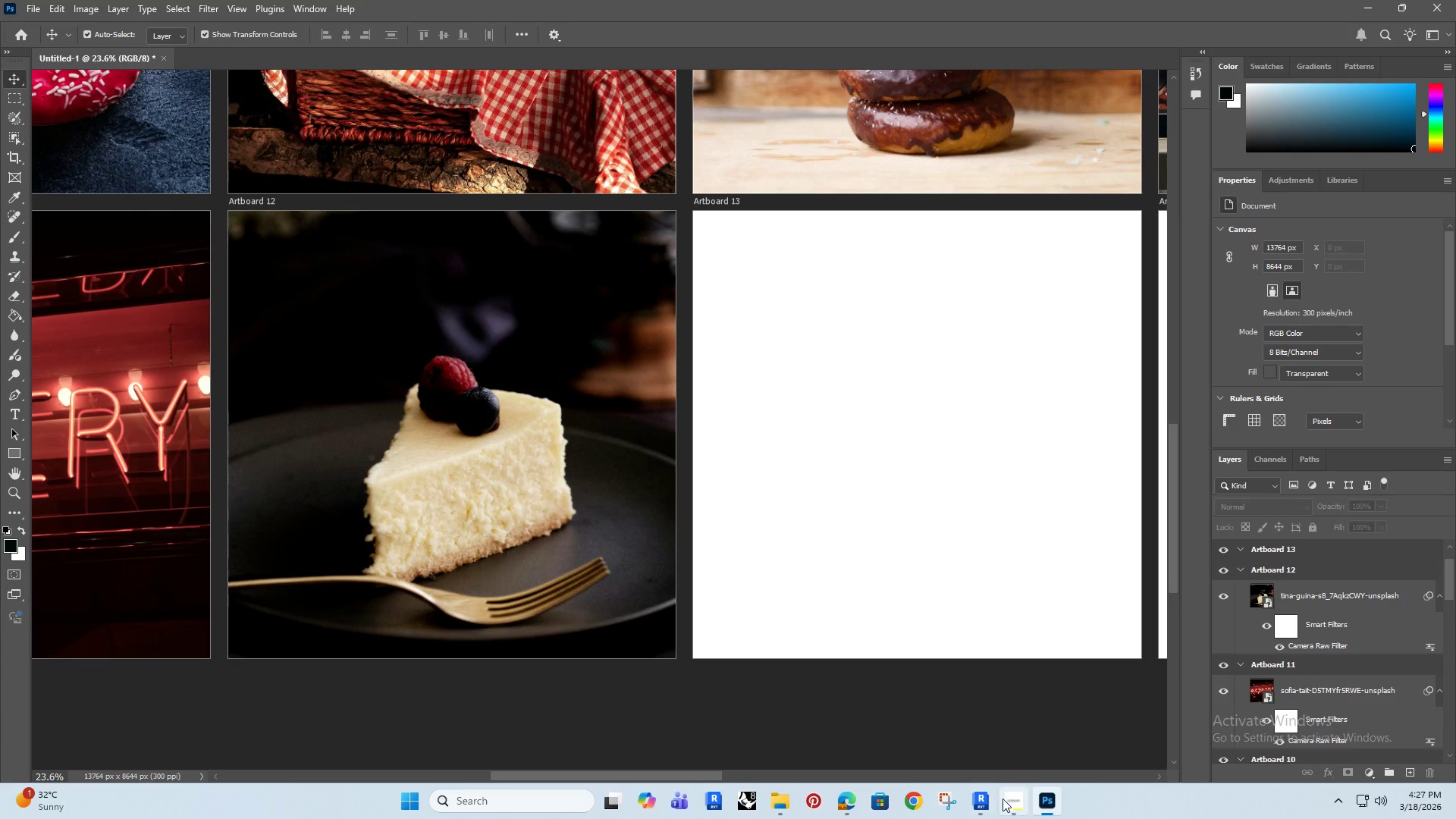 
left_click([1018, 804])